 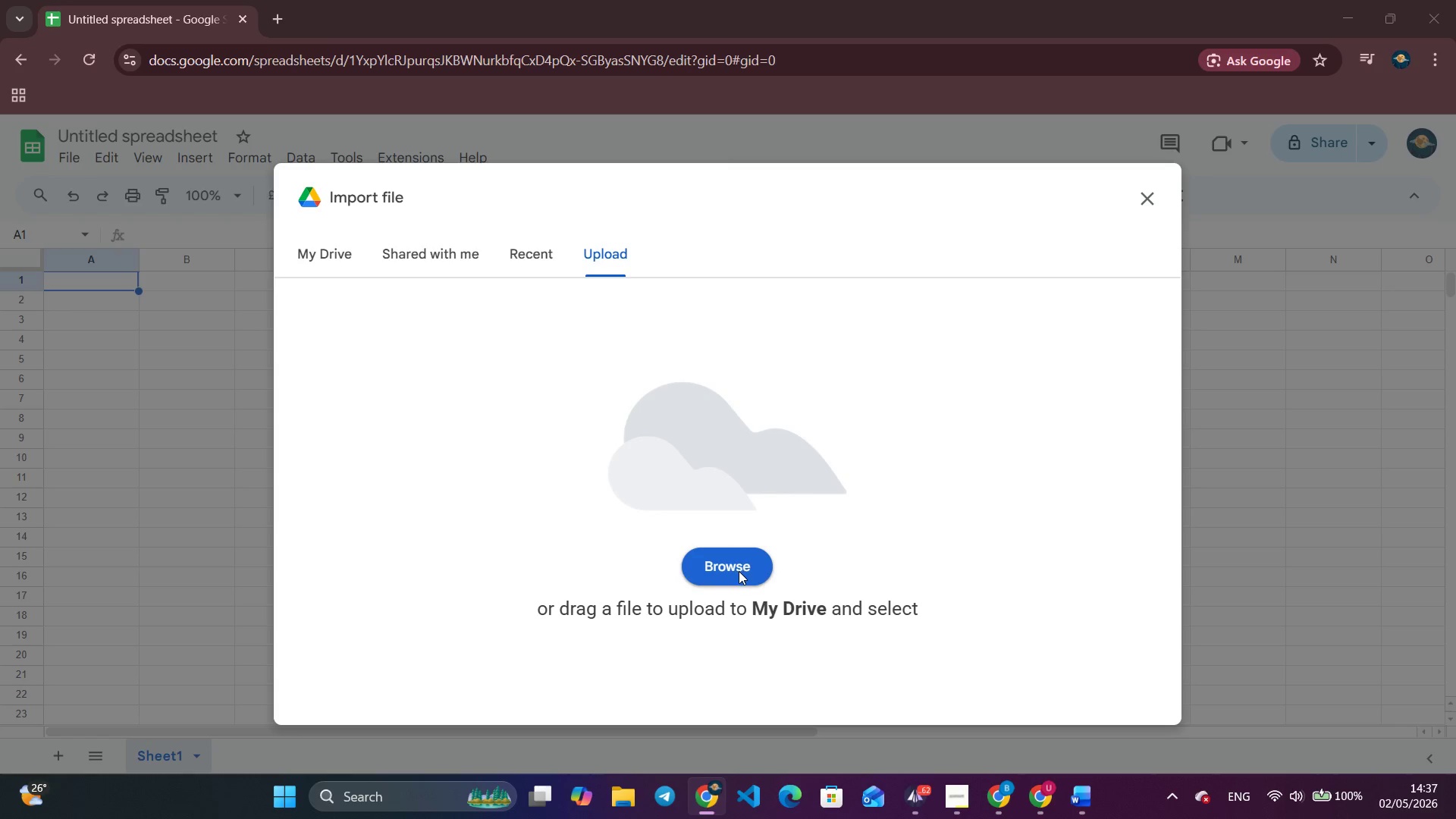 
left_click([353, 164])
 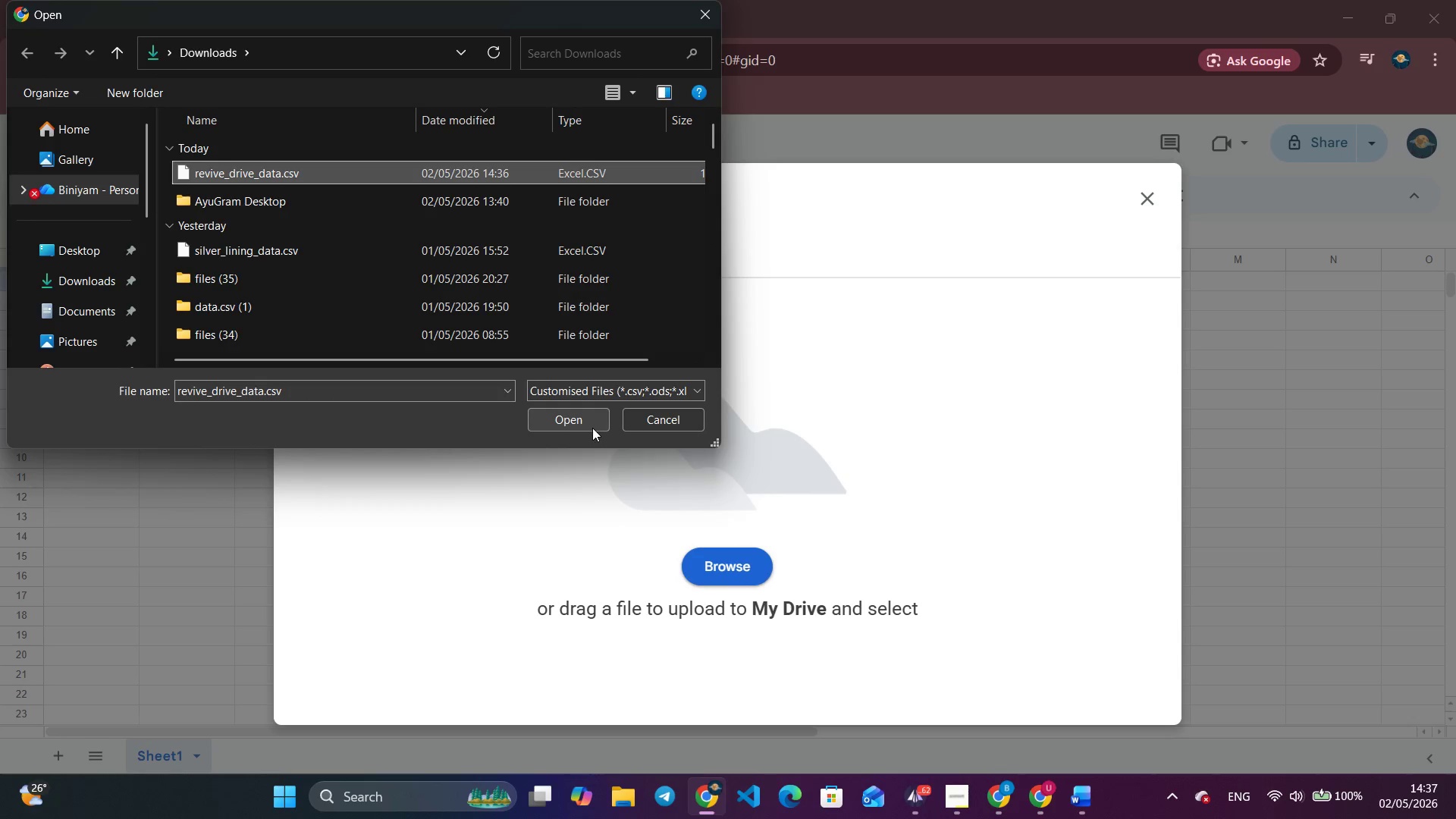 
left_click([592, 428])
 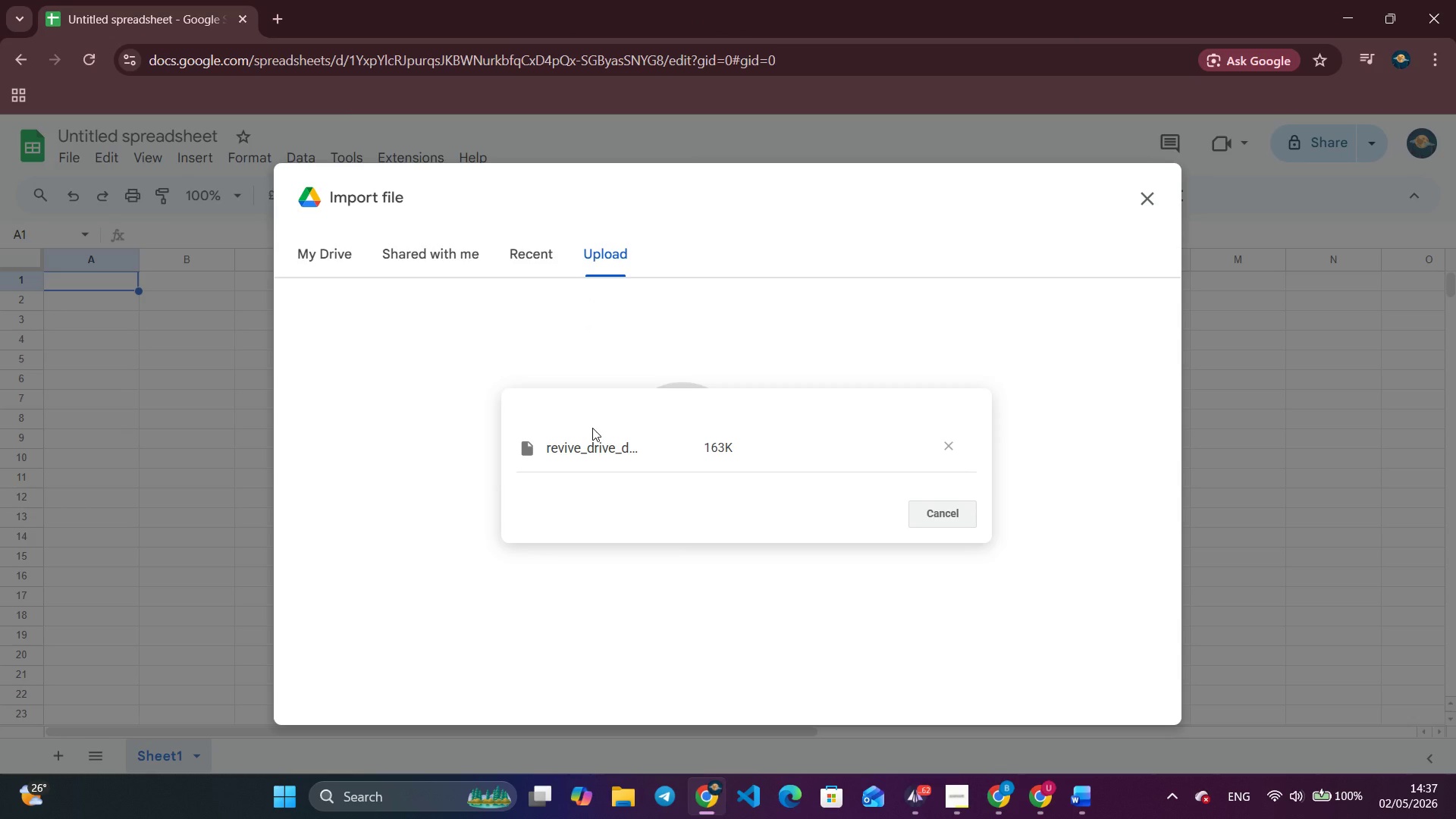 
wait(7.11)
 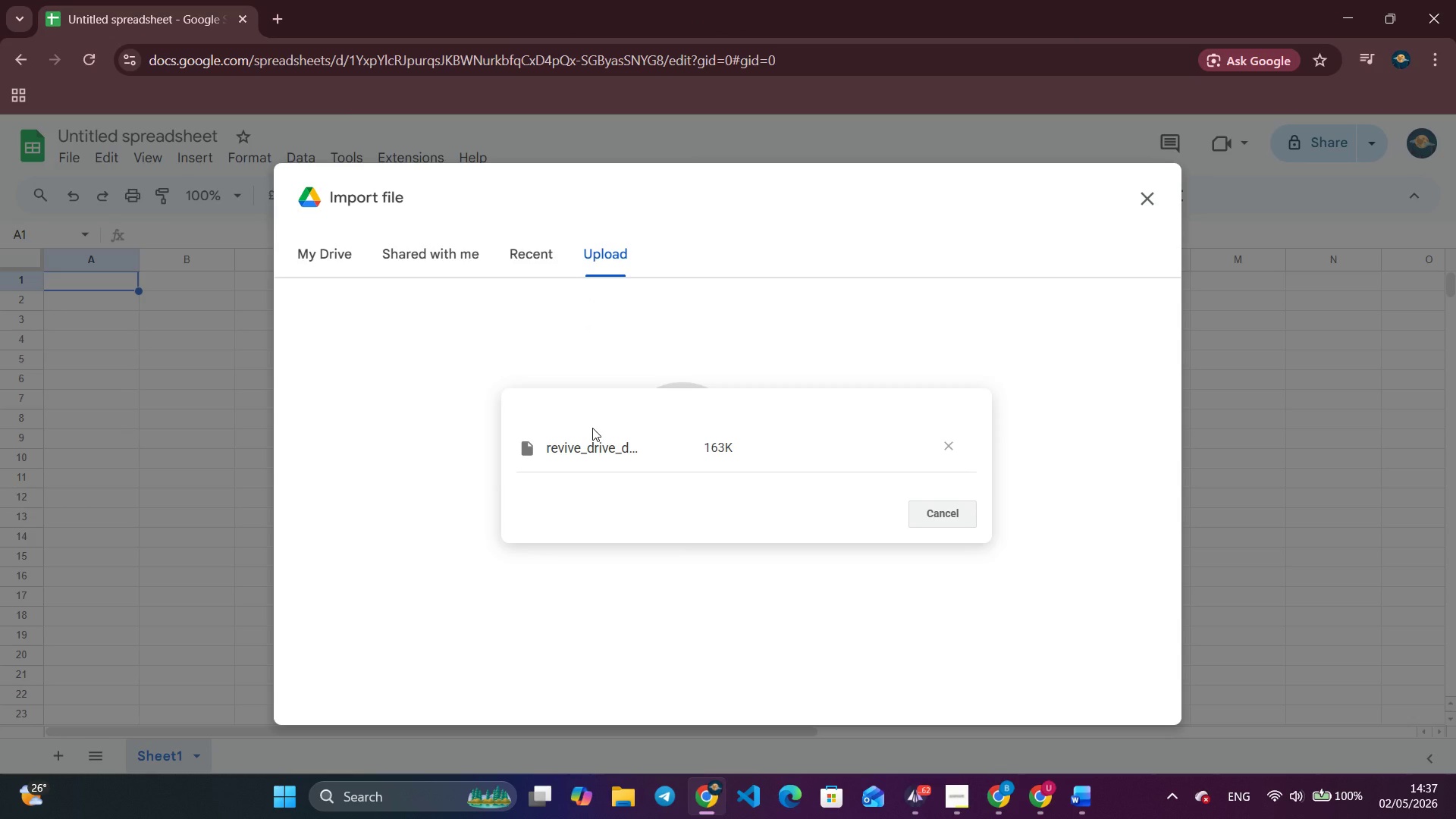 
left_click([783, 448])
 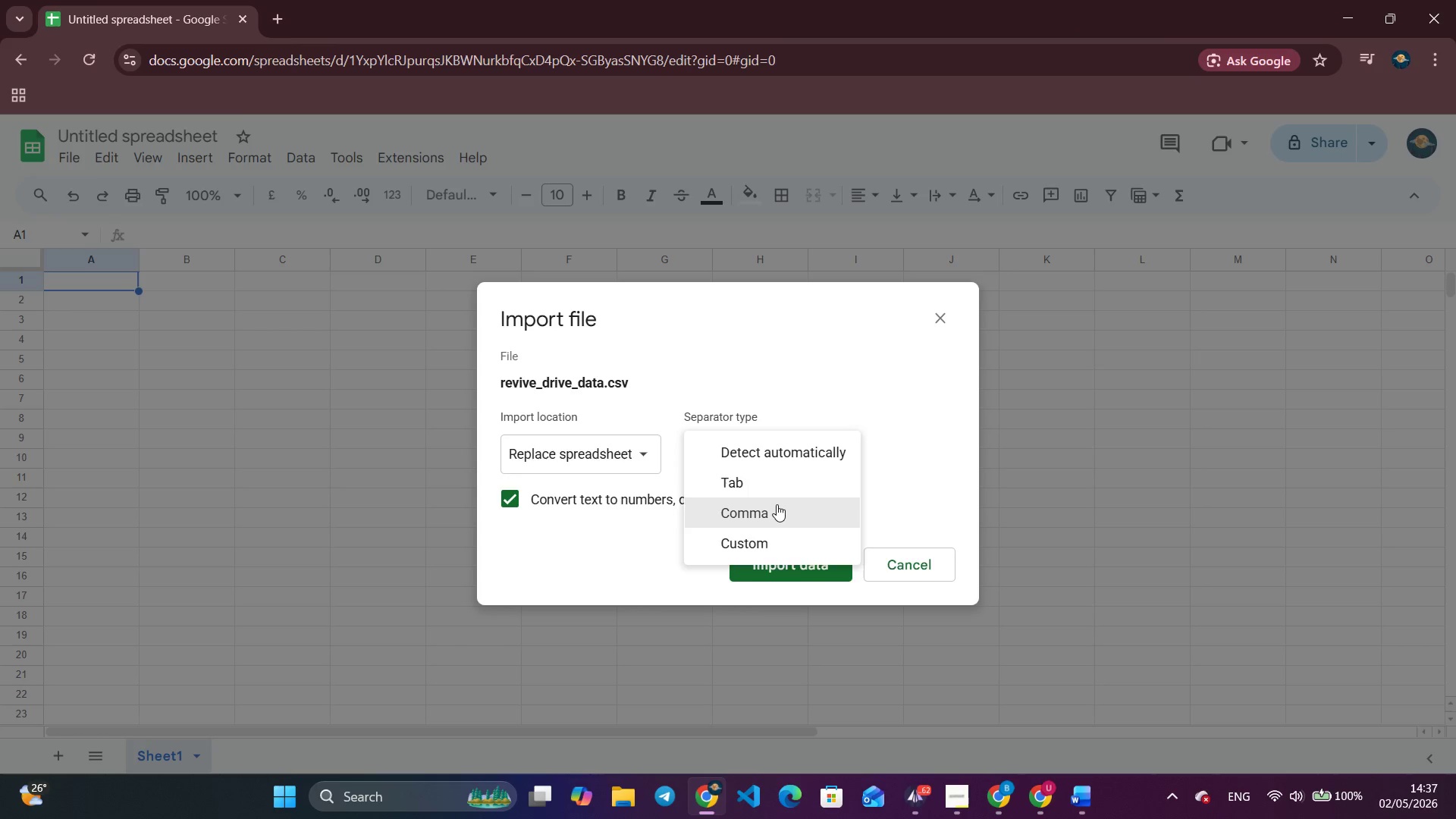 
left_click([777, 504])
 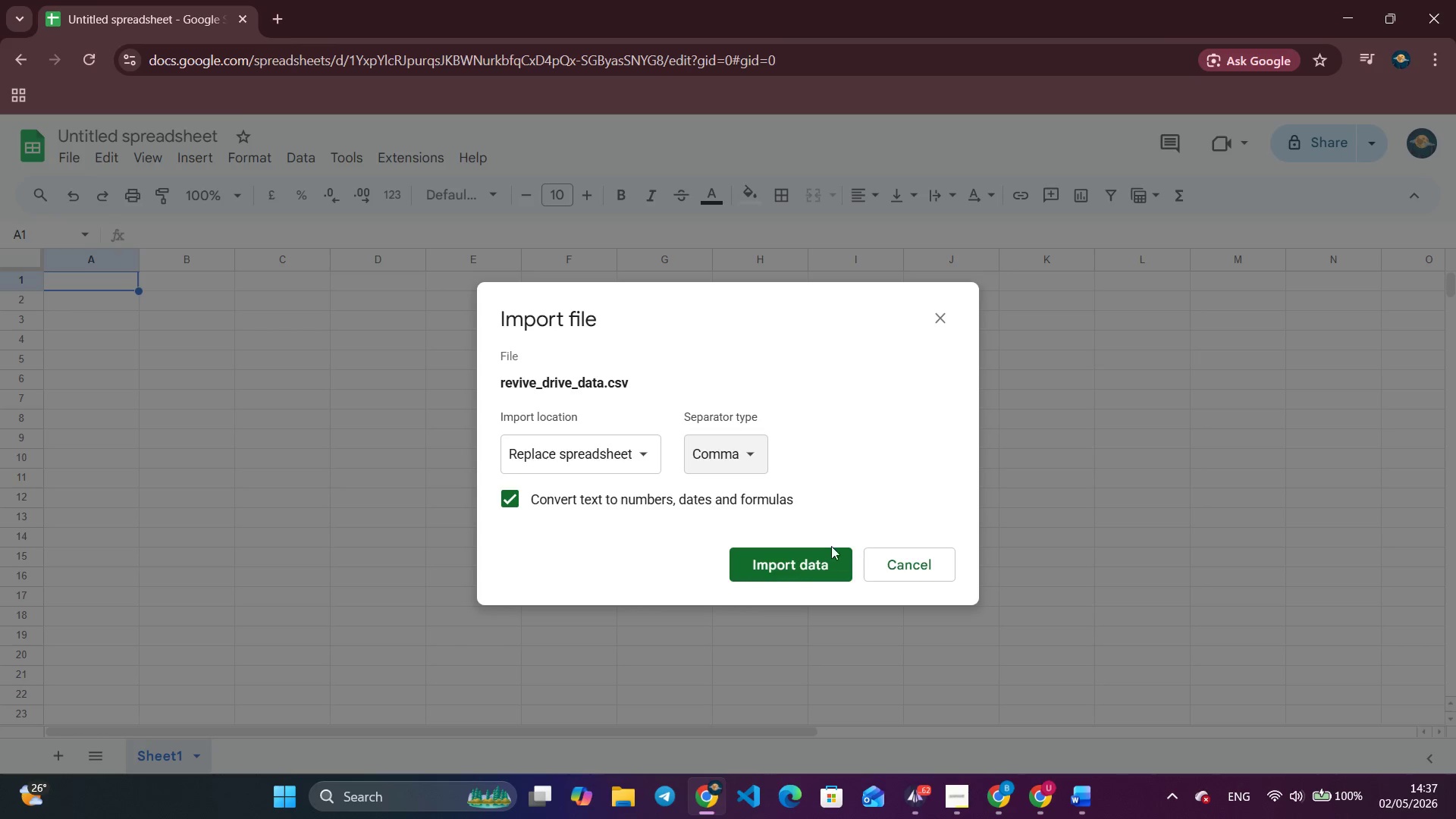 
left_click([795, 557])
 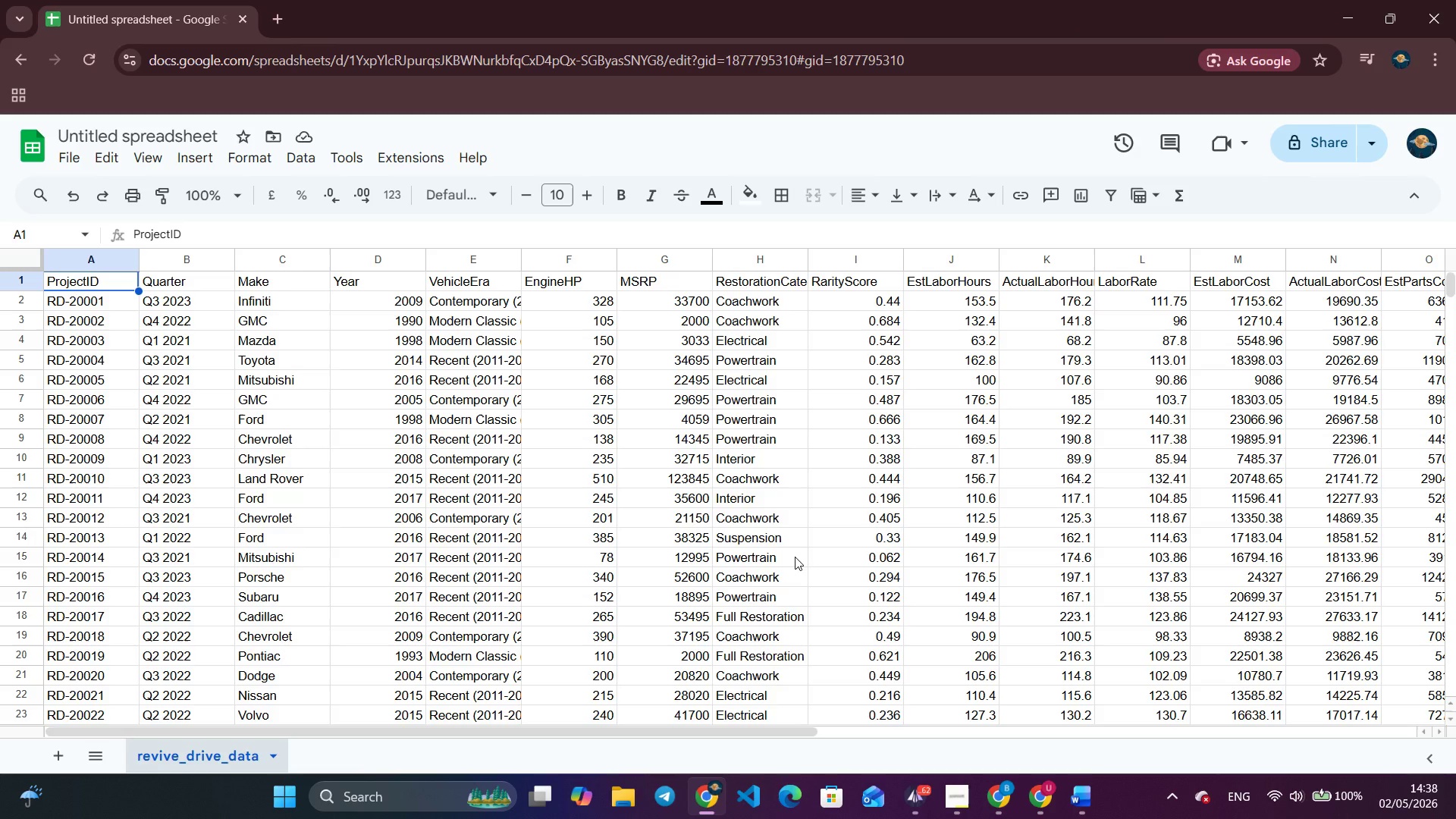 
wait(49.64)
 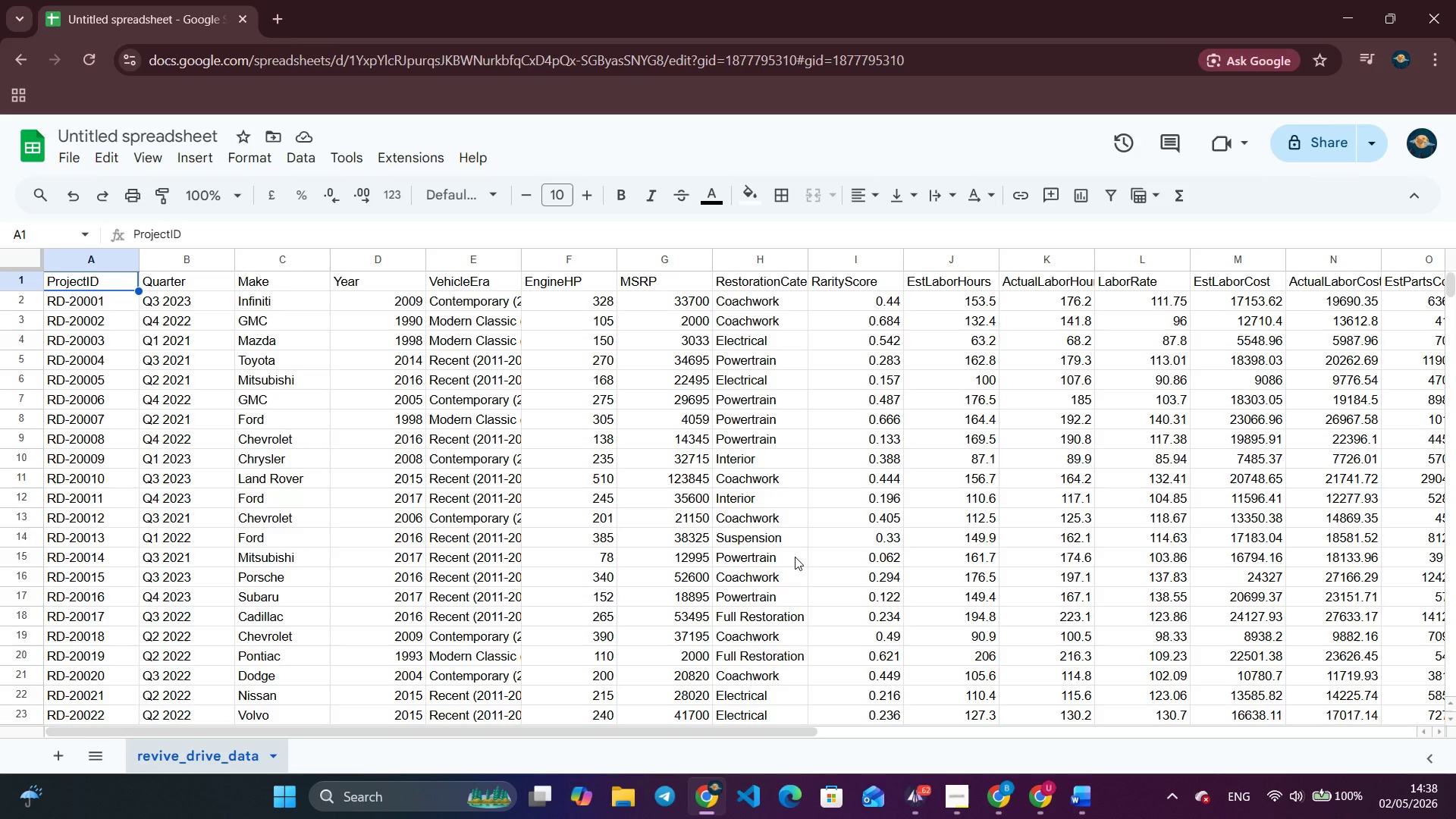 
scroll: coordinate [846, 303], scroll_direction: down, amount: 3.0
 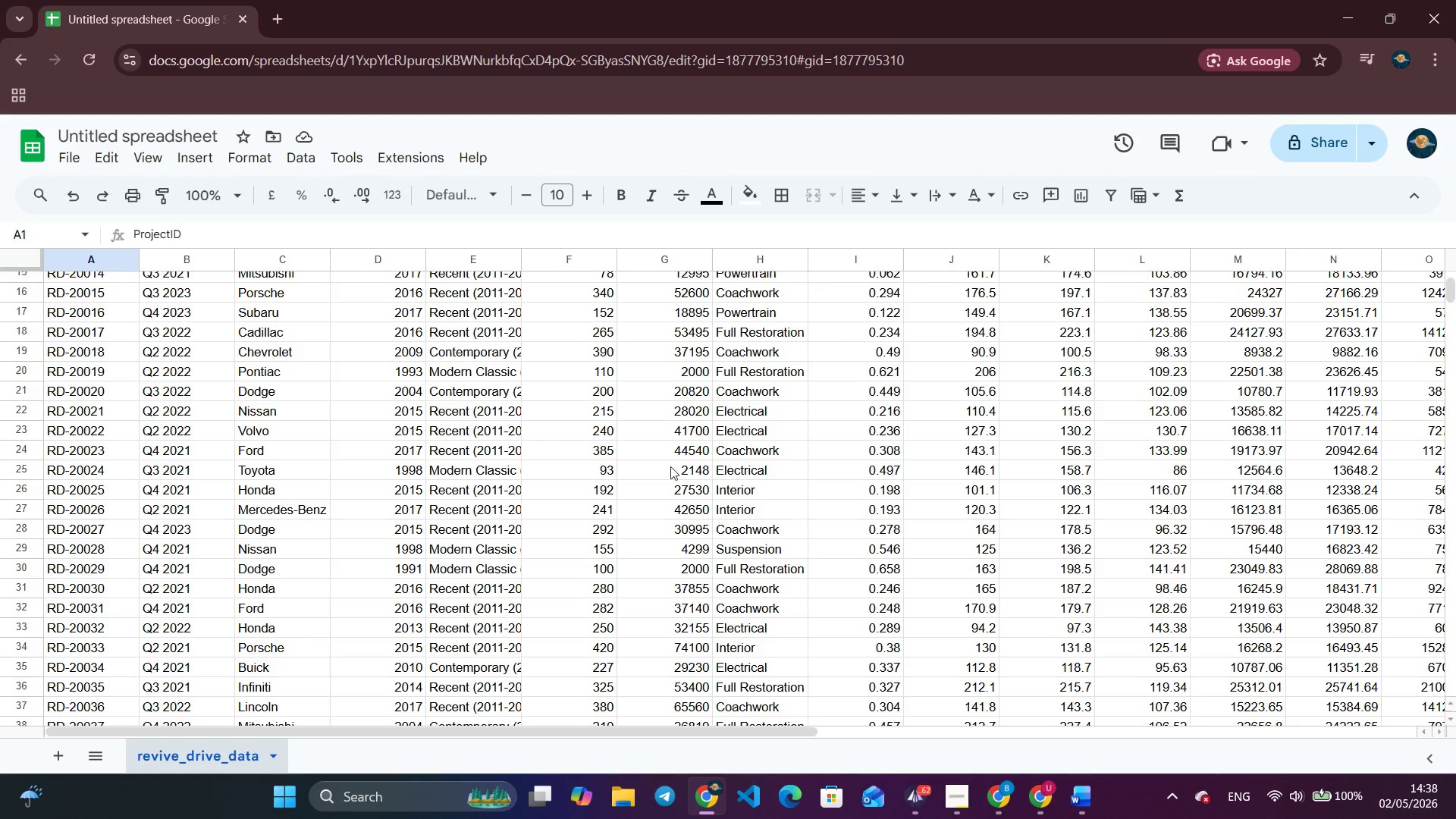 
scroll: coordinate [896, 518], scroll_direction: none, amount: 0.0
 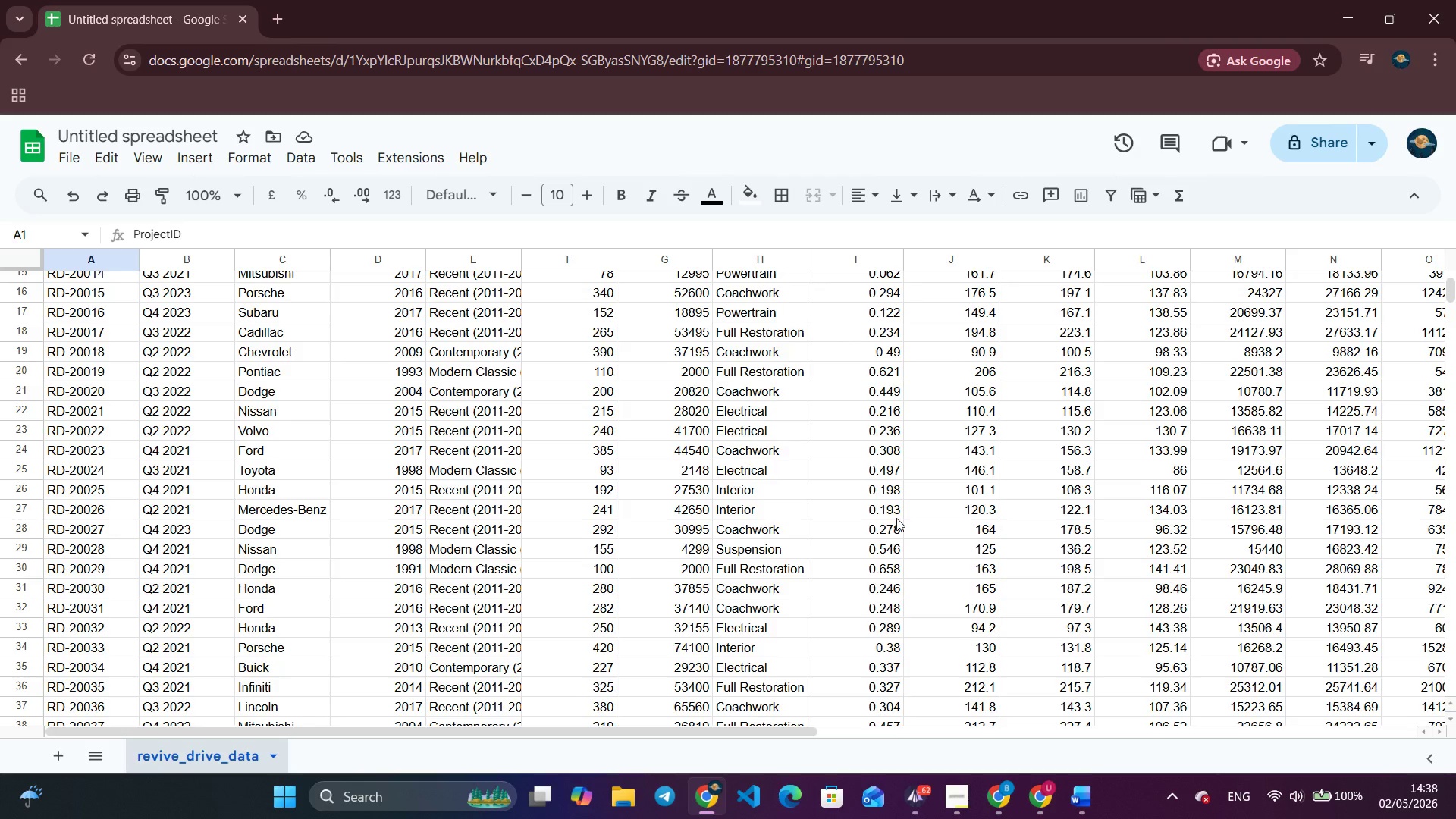 
scroll: coordinate [441, 544], scroll_direction: down, amount: 27.0
 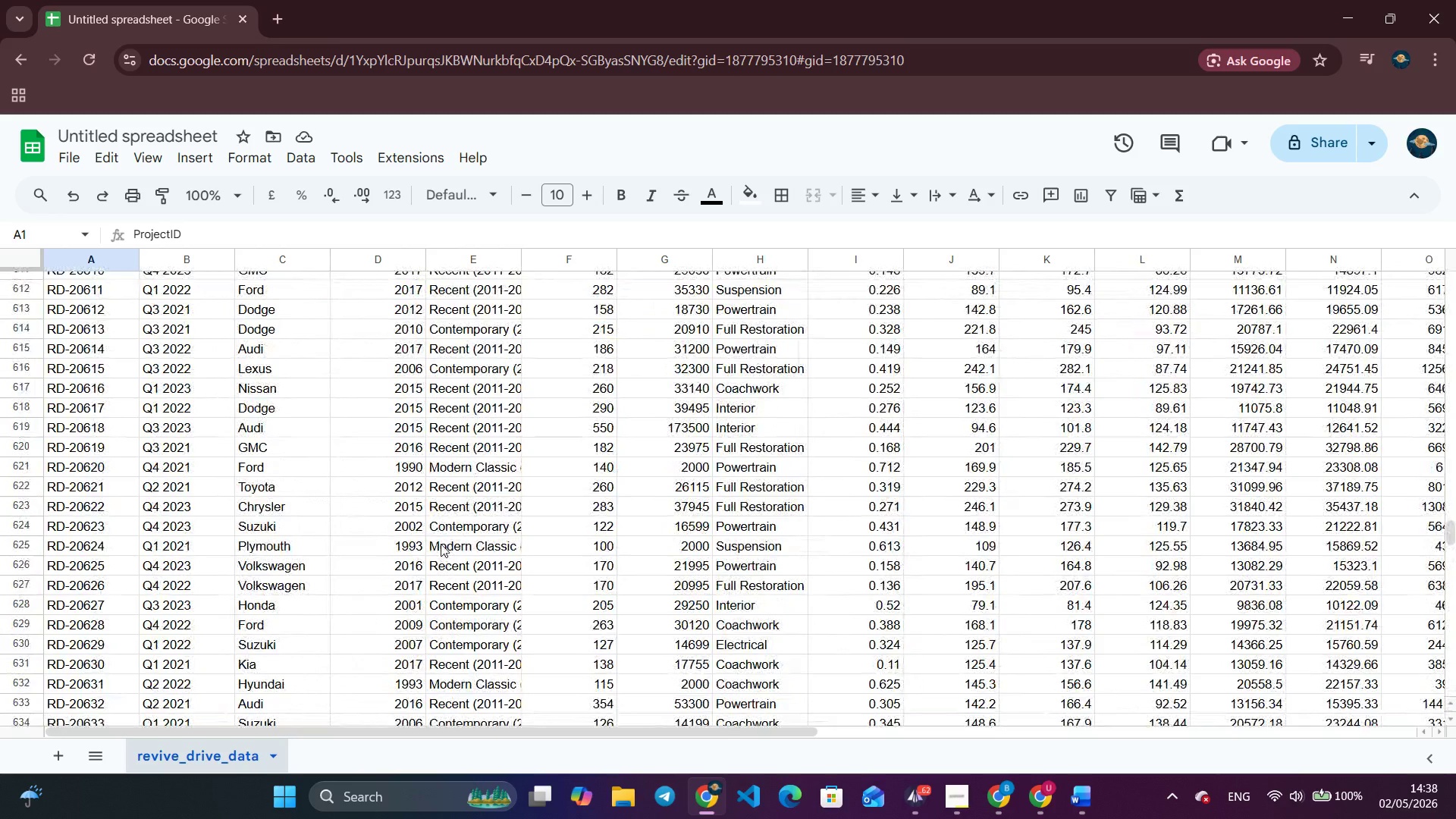 
wait(5.41)
 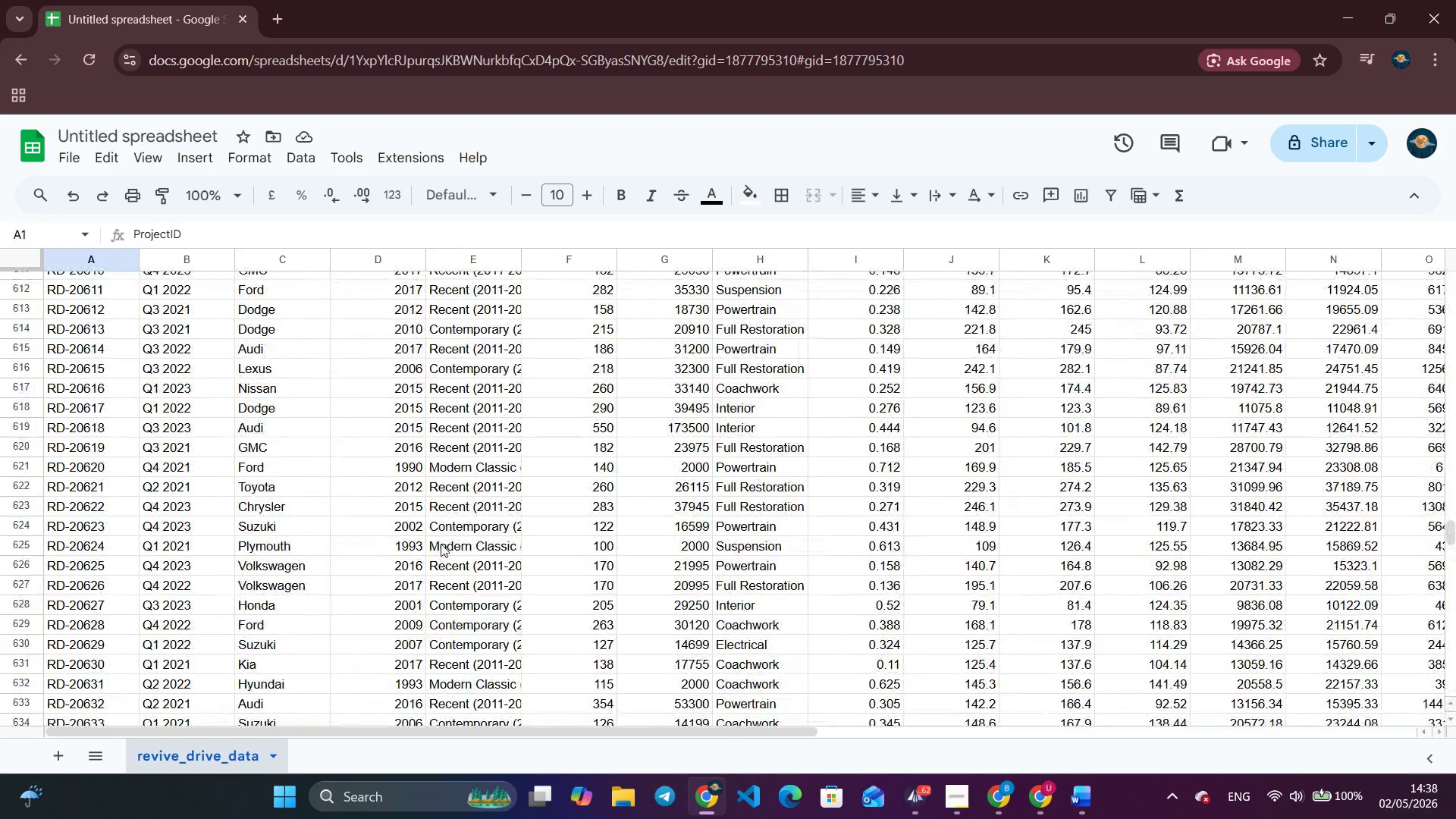 
left_click([275, 757])
 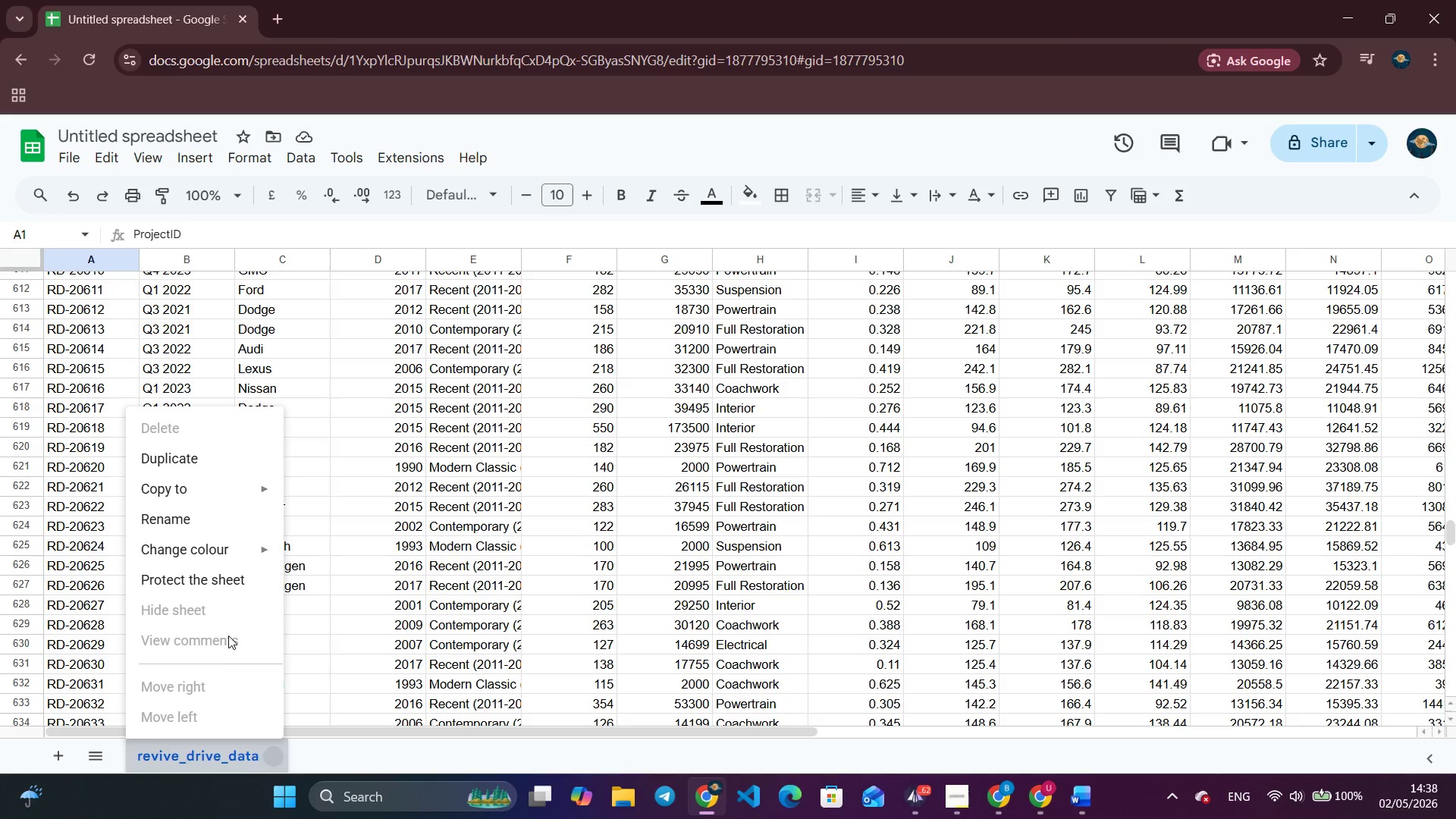 
left_click([207, 516])
 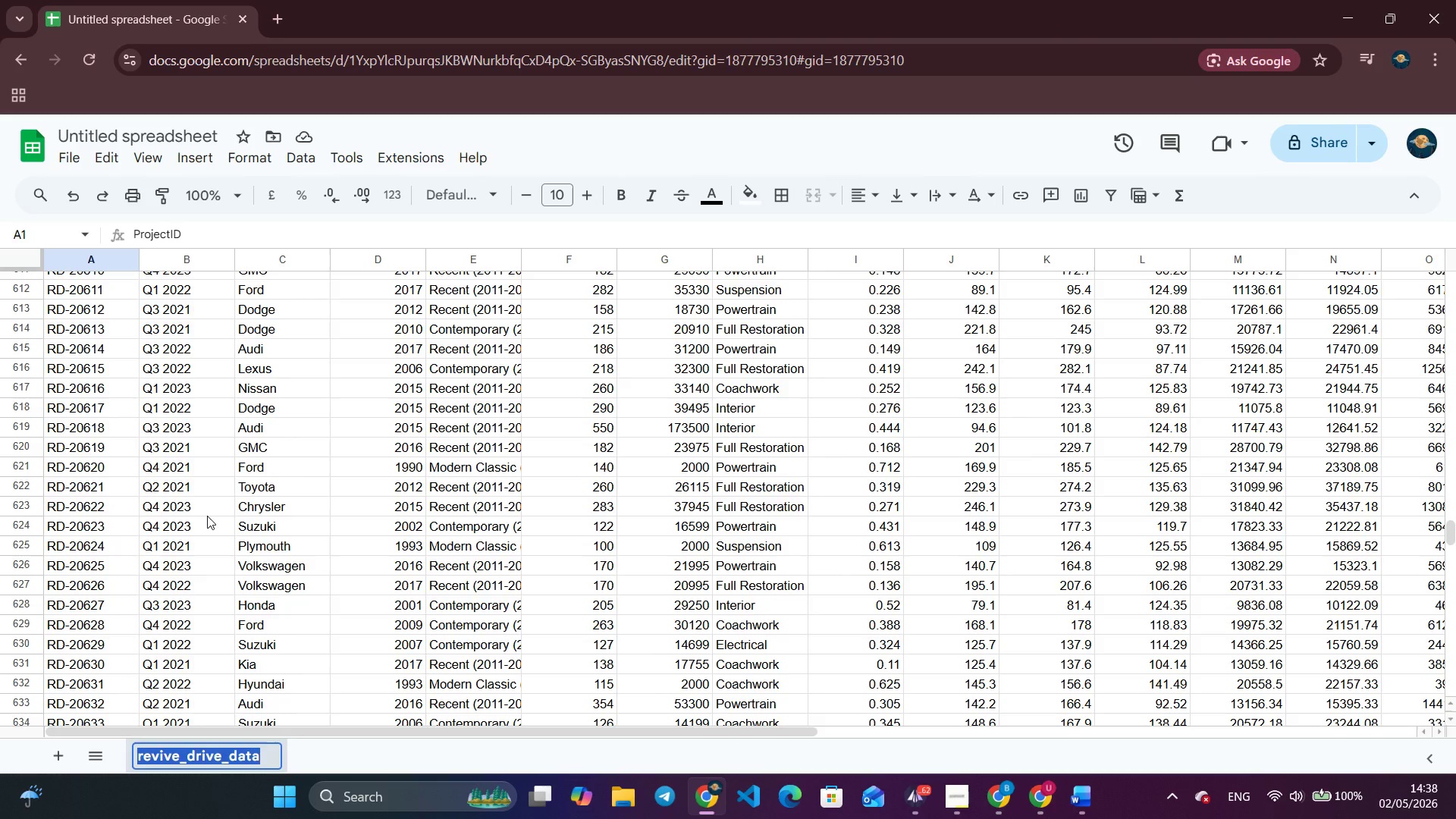 
key(Backspace)
type(a)
key(Backspace)
type(re)
key(Backspace)
key(Backspace)
type(Revive)
 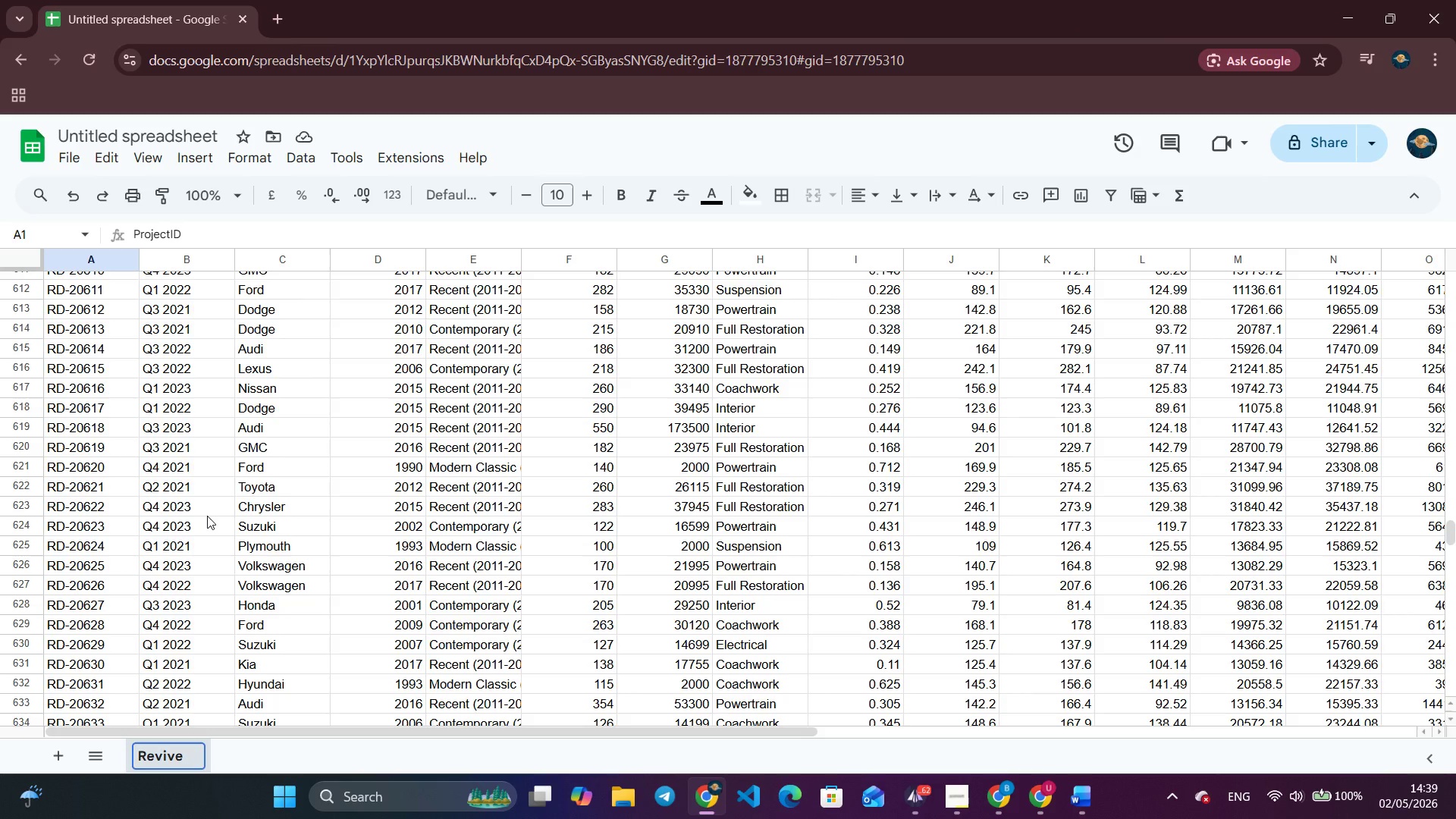 
type(DriveDawa)
key(Backspace)
key(Backspace)
type(ra)
key(Backspace)
key(Backspace)
type(ta)
 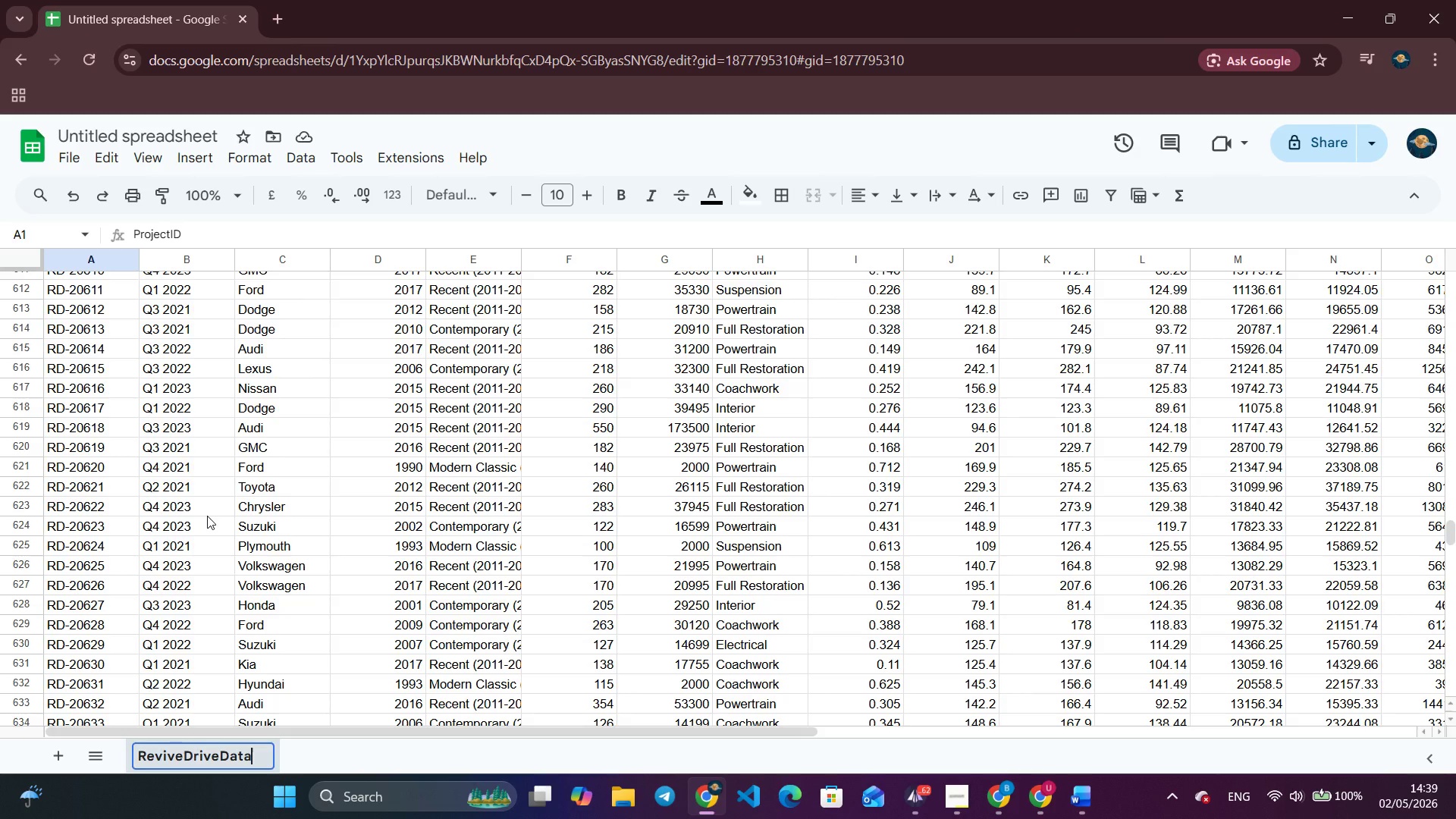 
wait(10.39)
 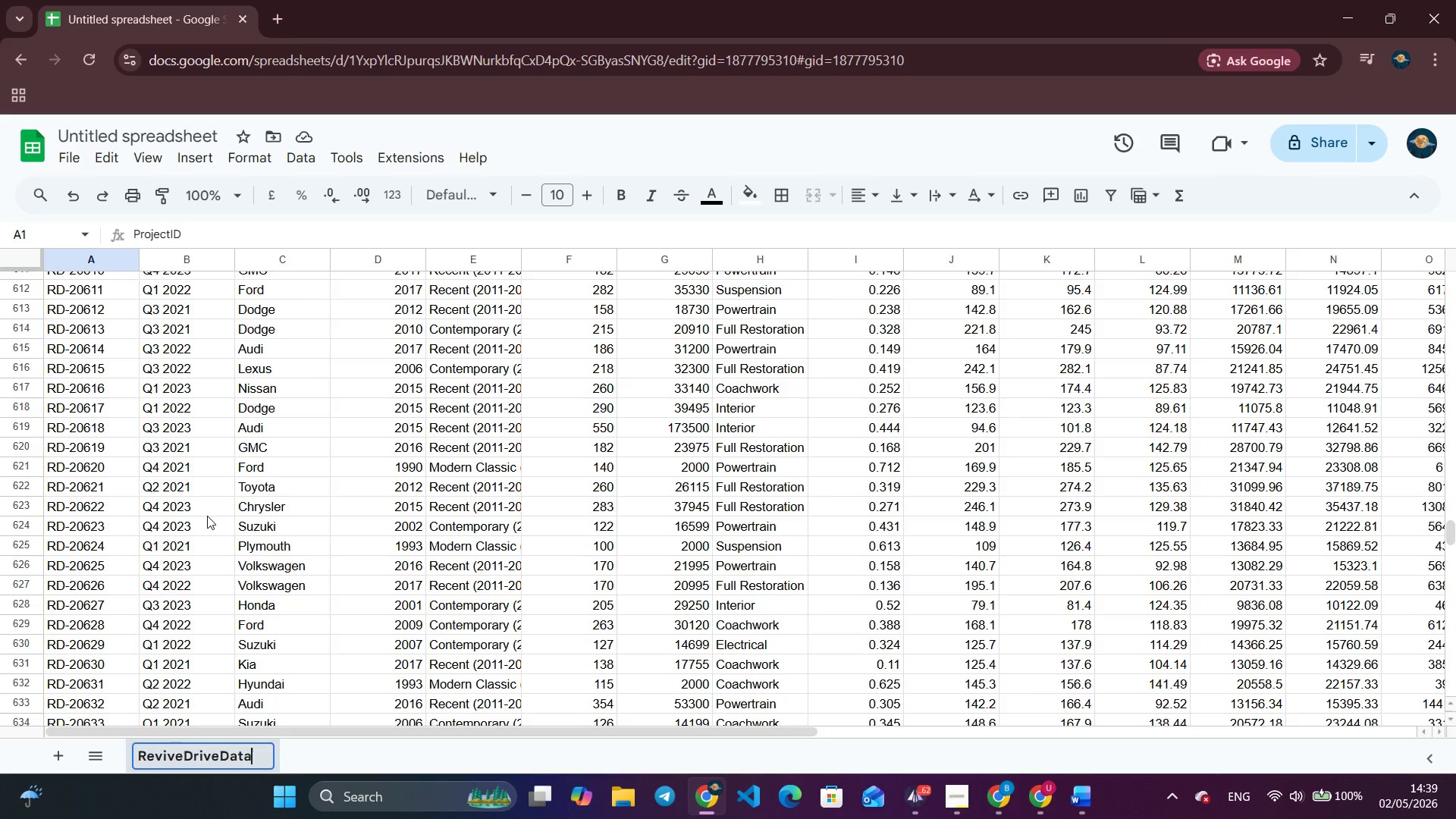 
left_click([413, 450])
 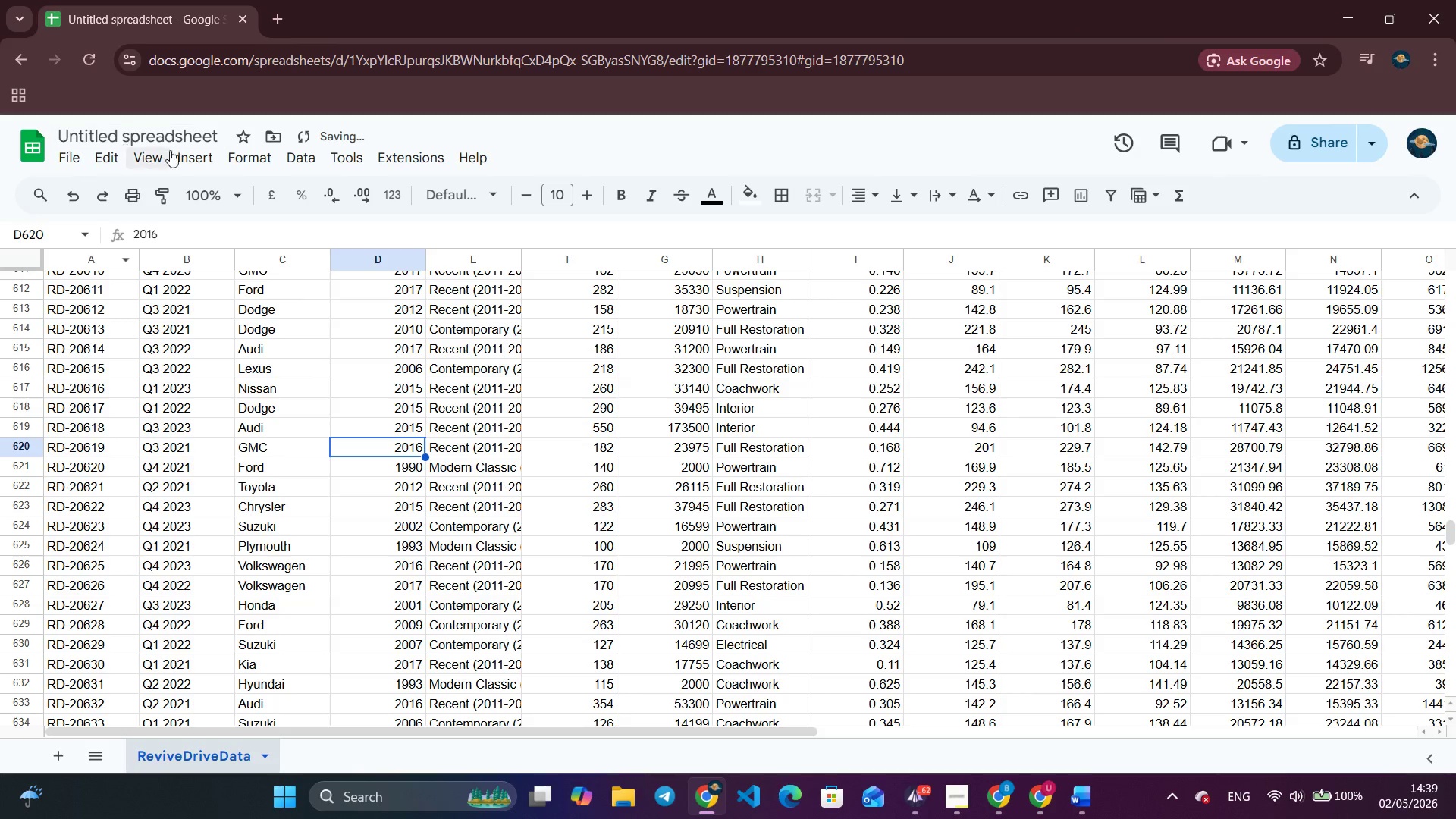 
left_click([193, 137])
 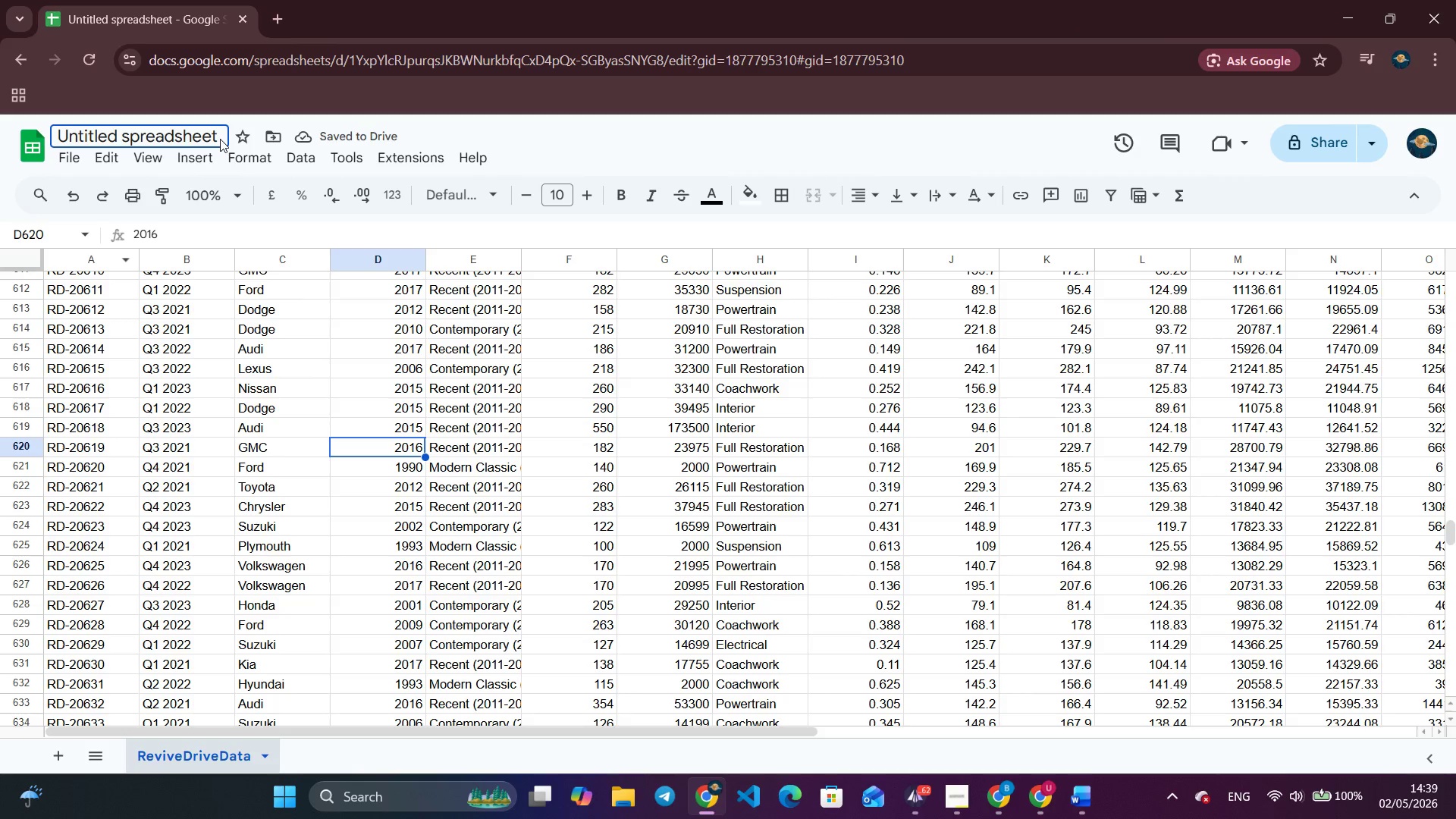 
left_click([220, 139])
 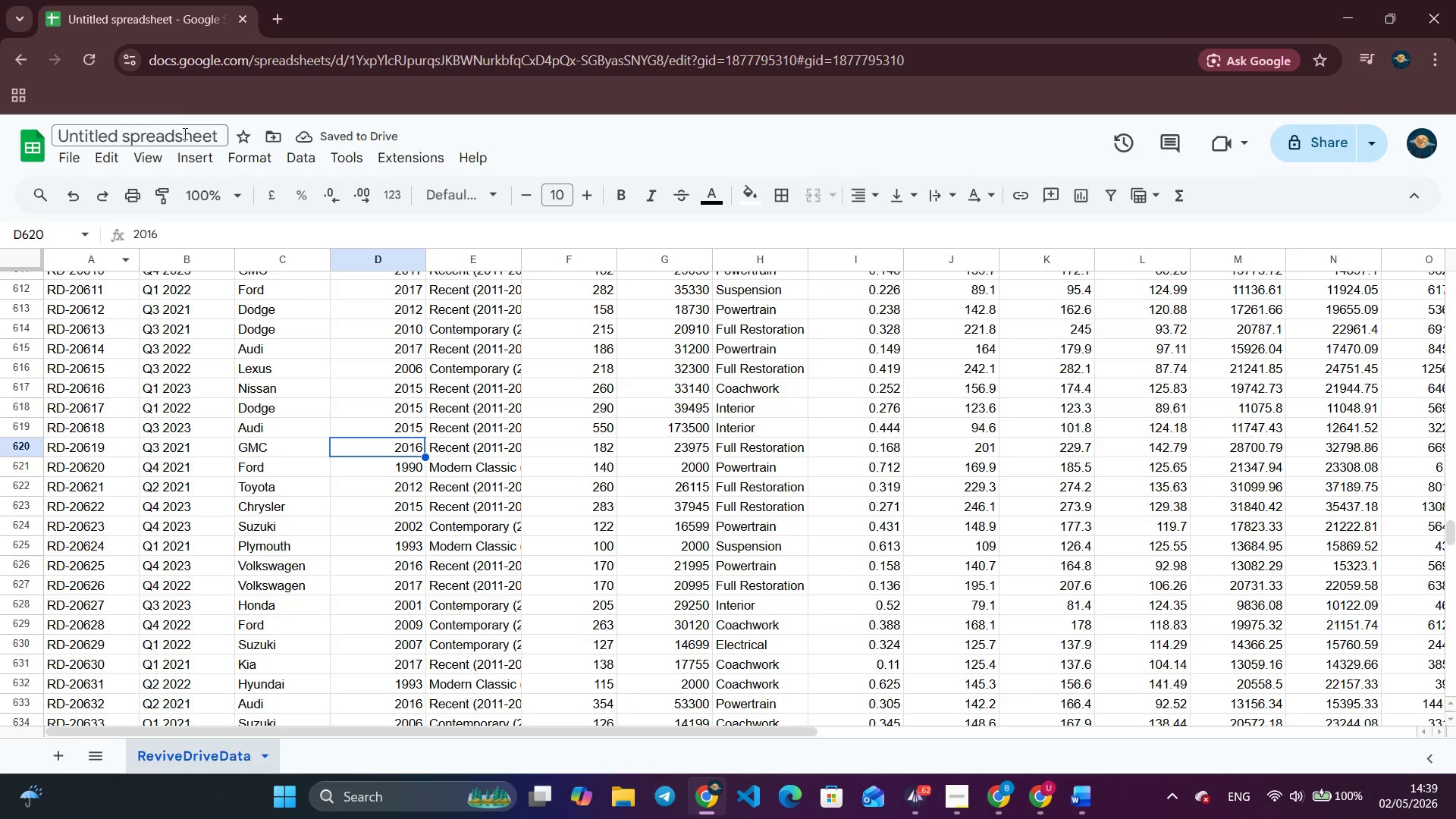 
left_click([184, 135])
 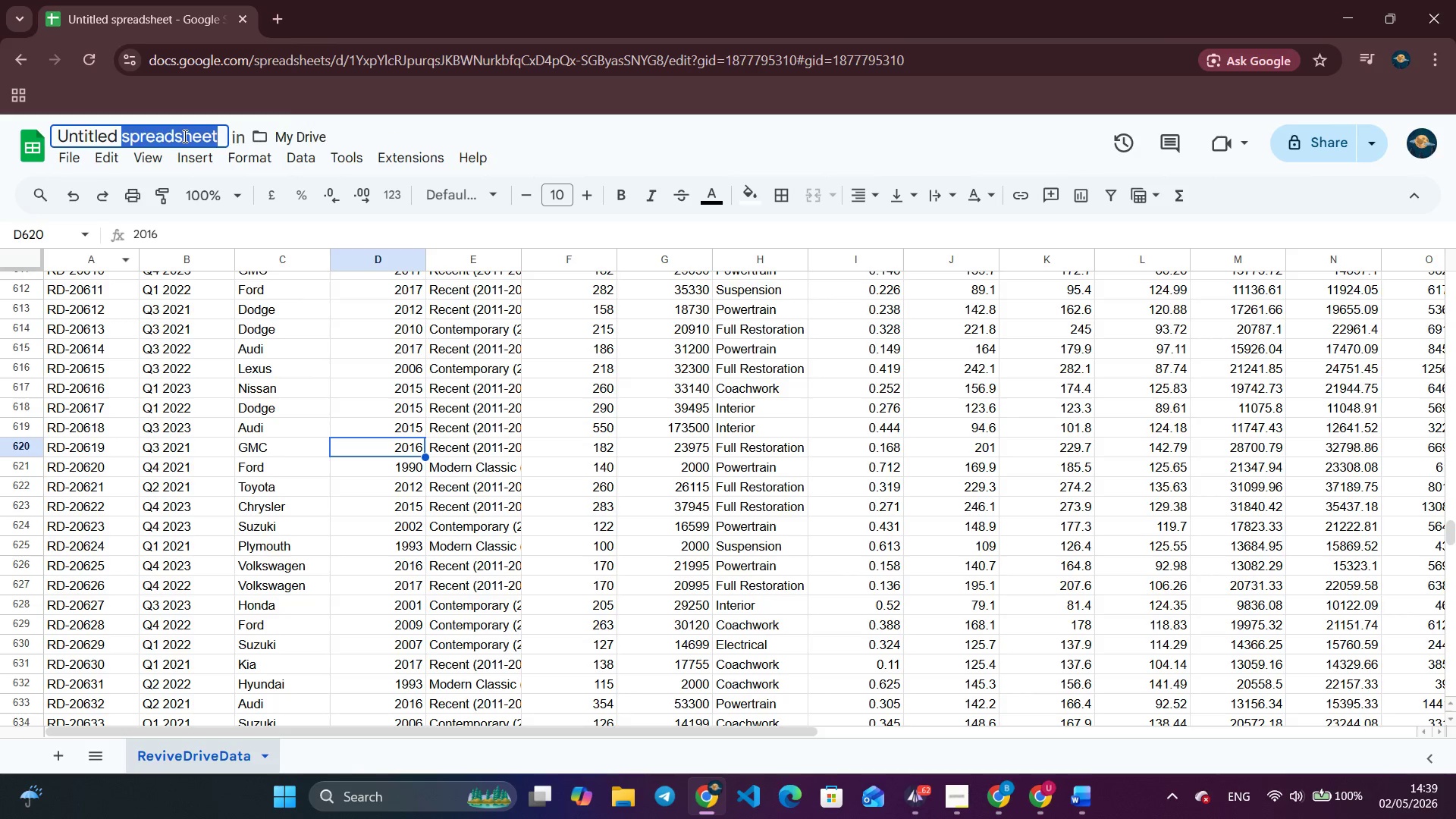 
triple_click([184, 136])
 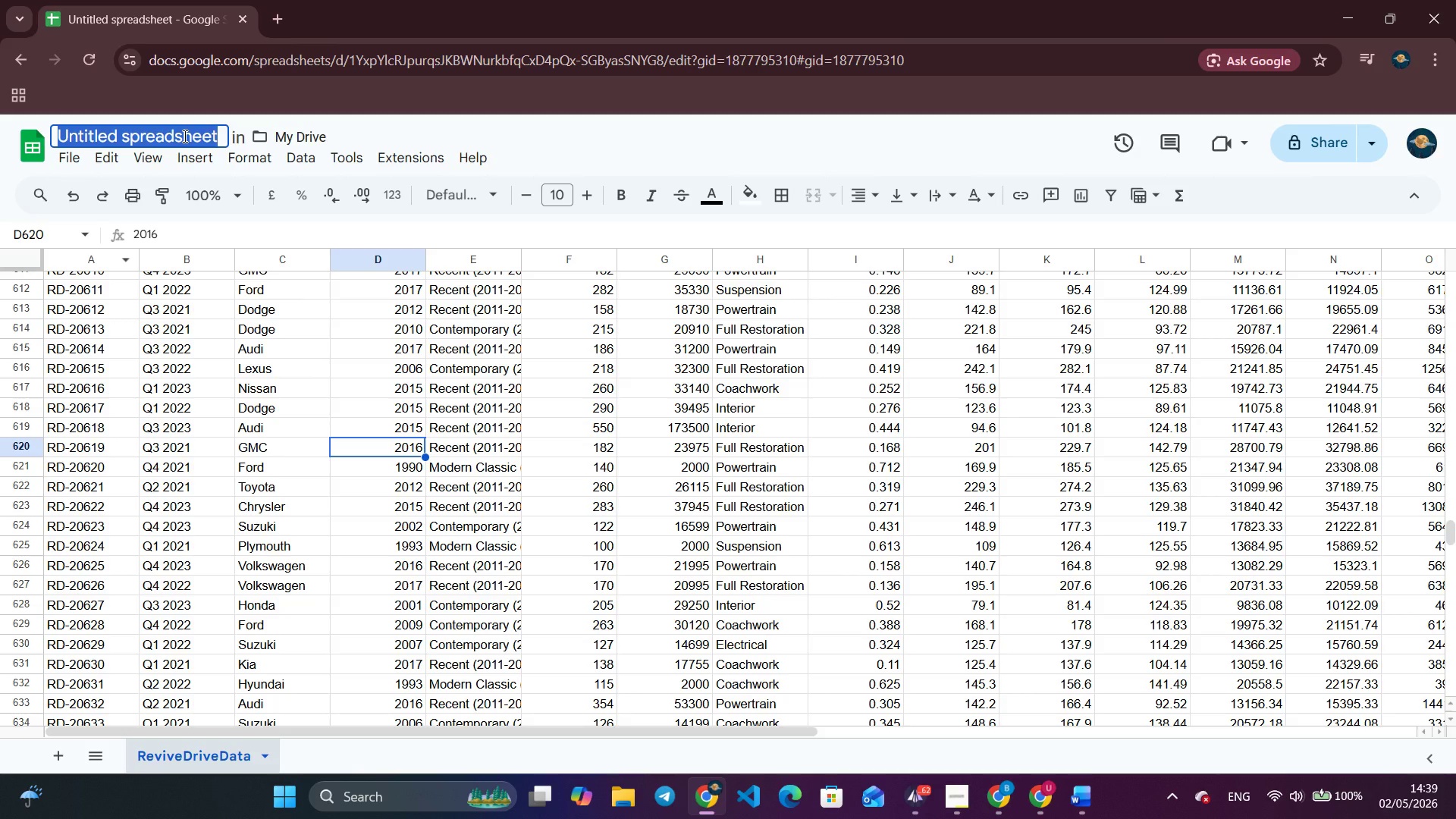 
wait(22.34)
 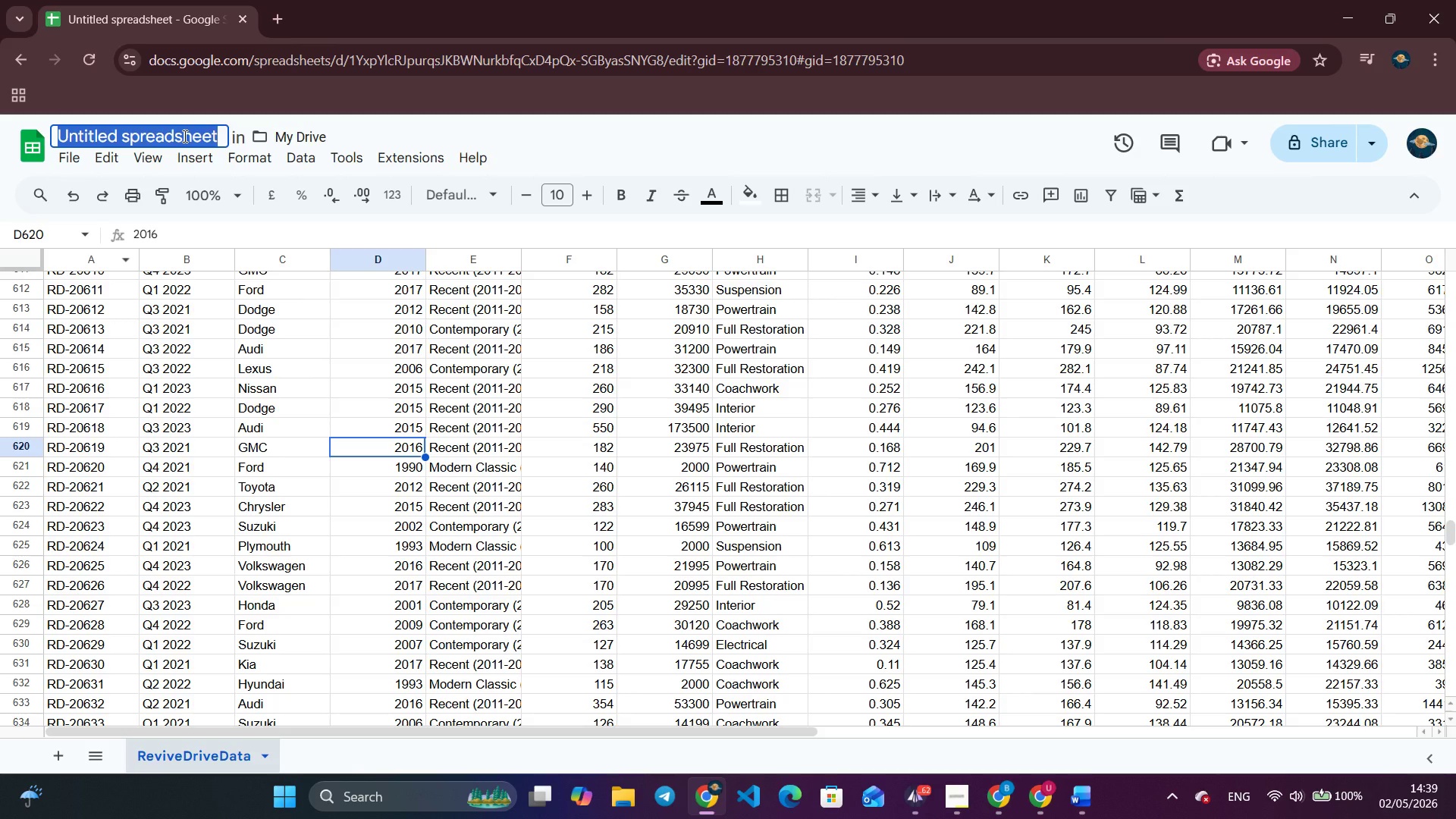 
left_click([904, 806])
 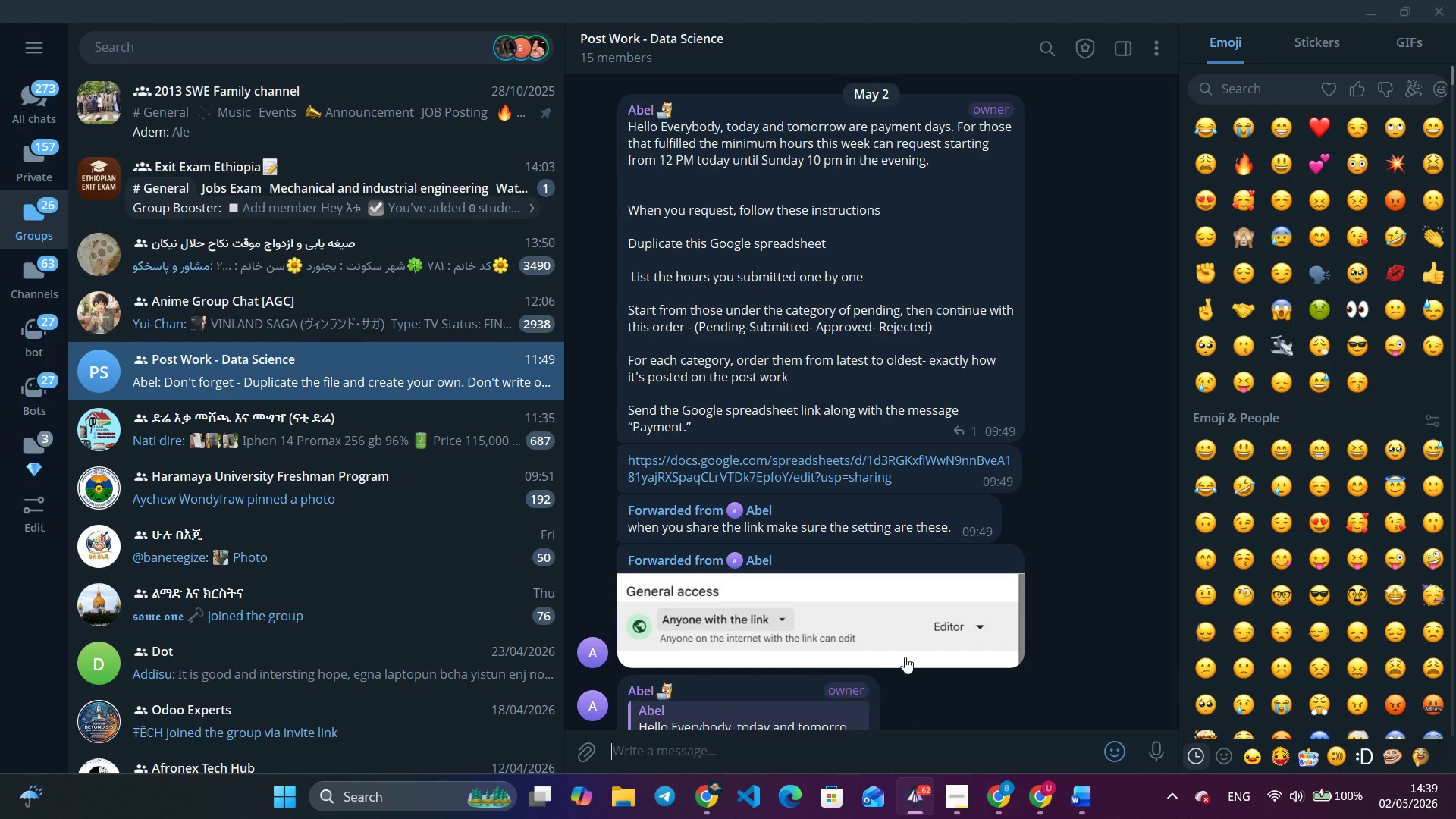 
scroll: coordinate [865, 558], scroll_direction: down, amount: 18.0
 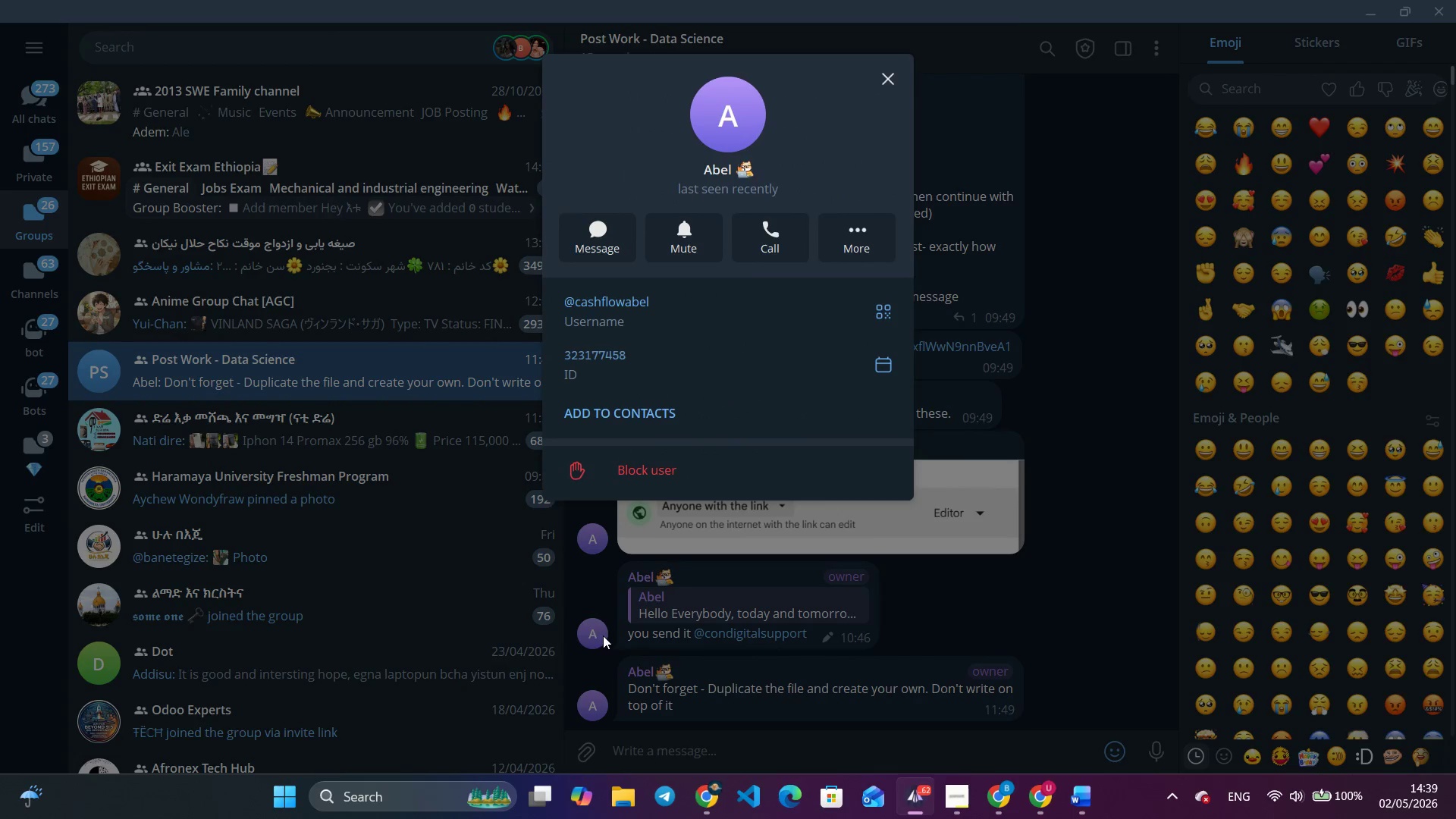 
right_click([624, 300])
 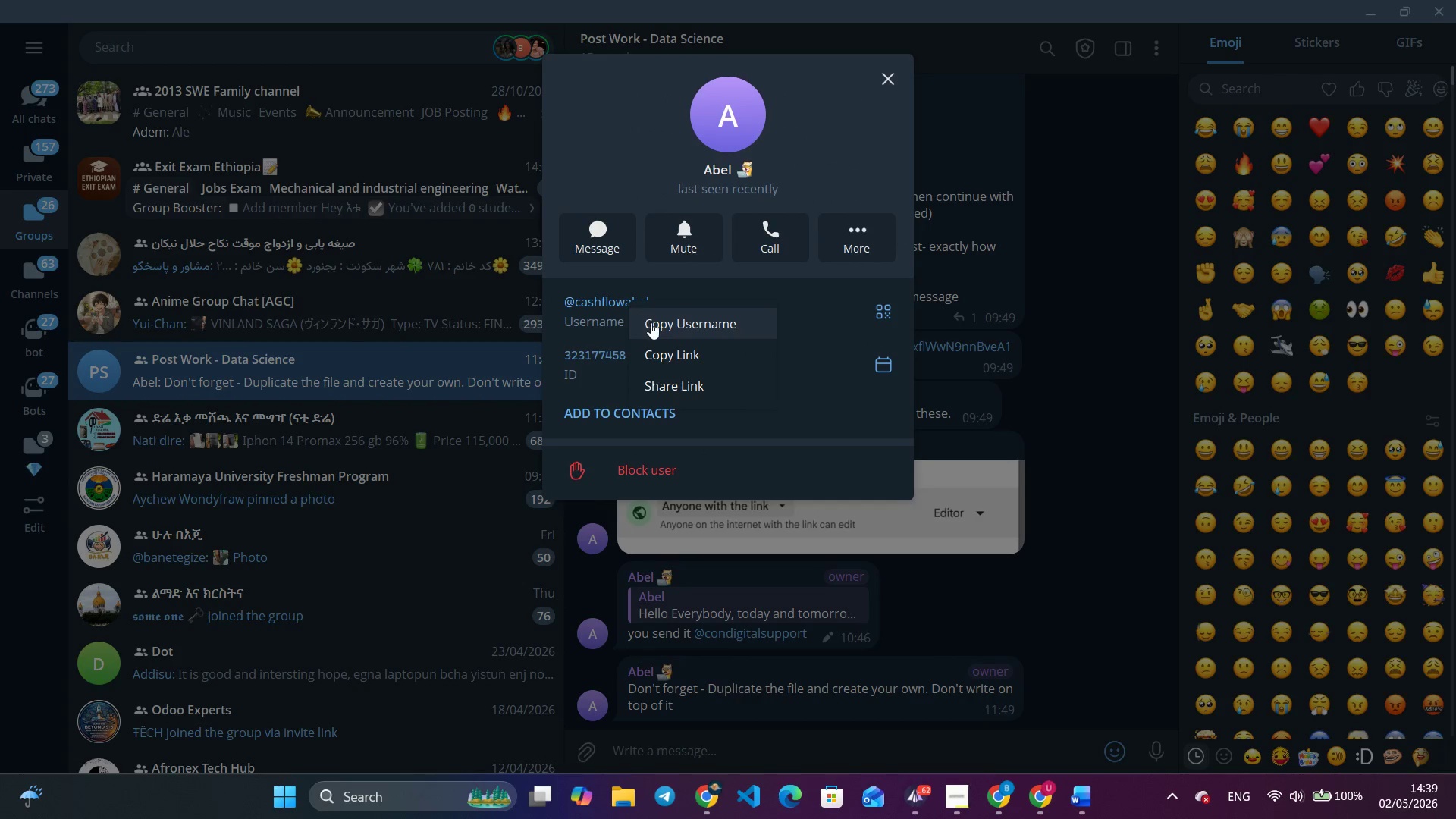 
left_click([651, 322])
 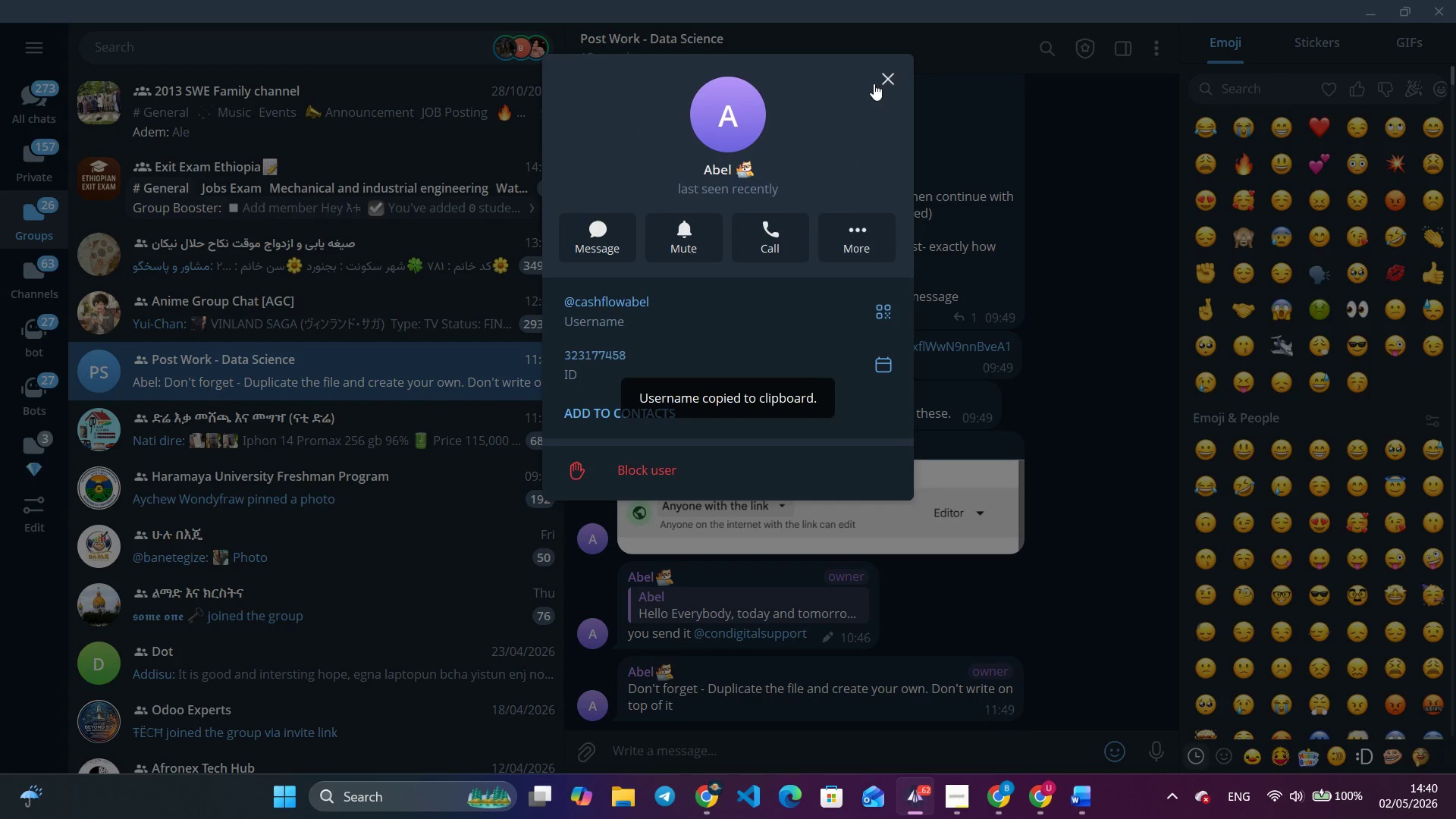 
left_click([884, 71])
 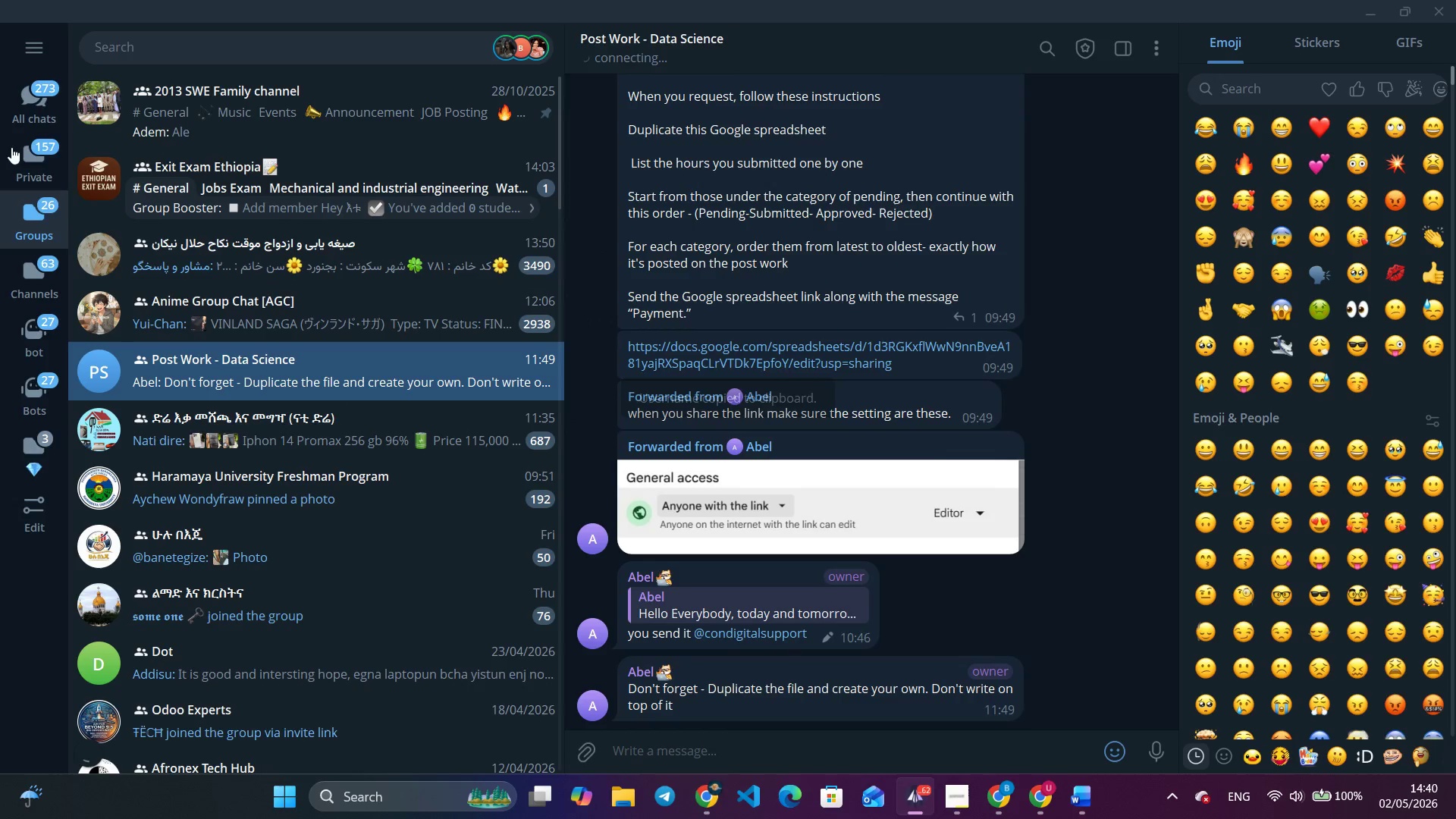 
left_click([45, 147])
 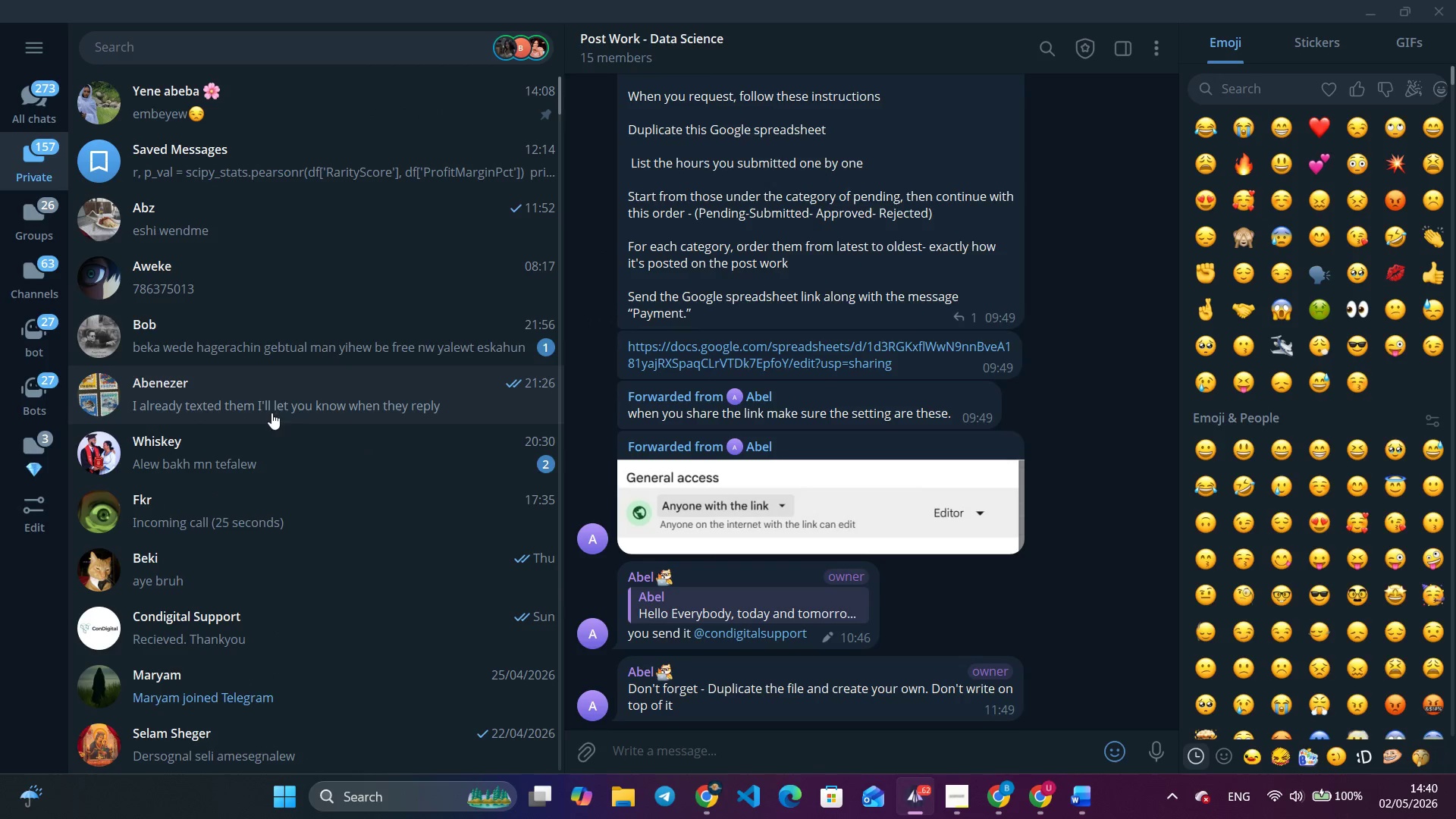 
left_click([325, 351])
 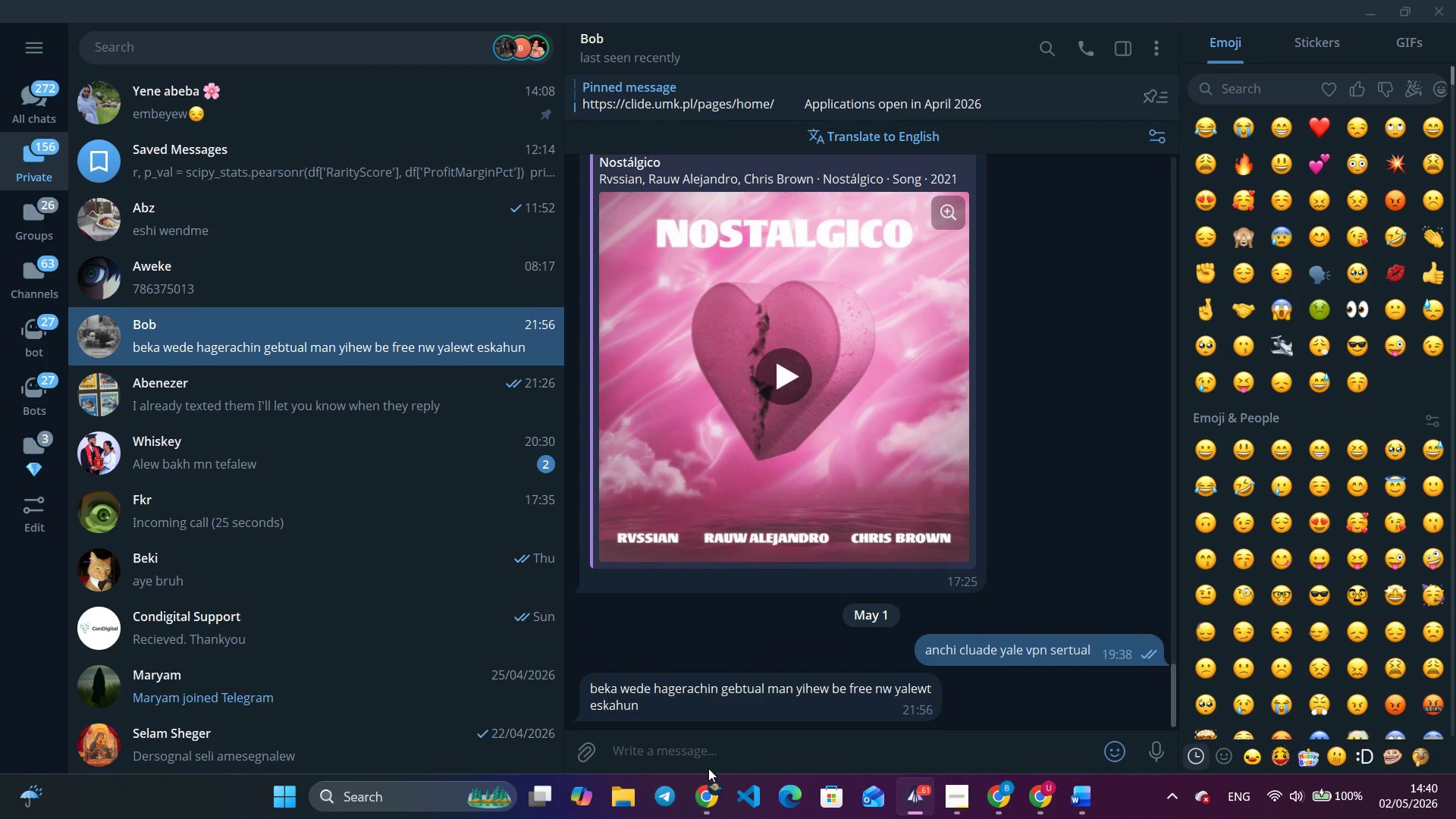 
key(Control+V)
 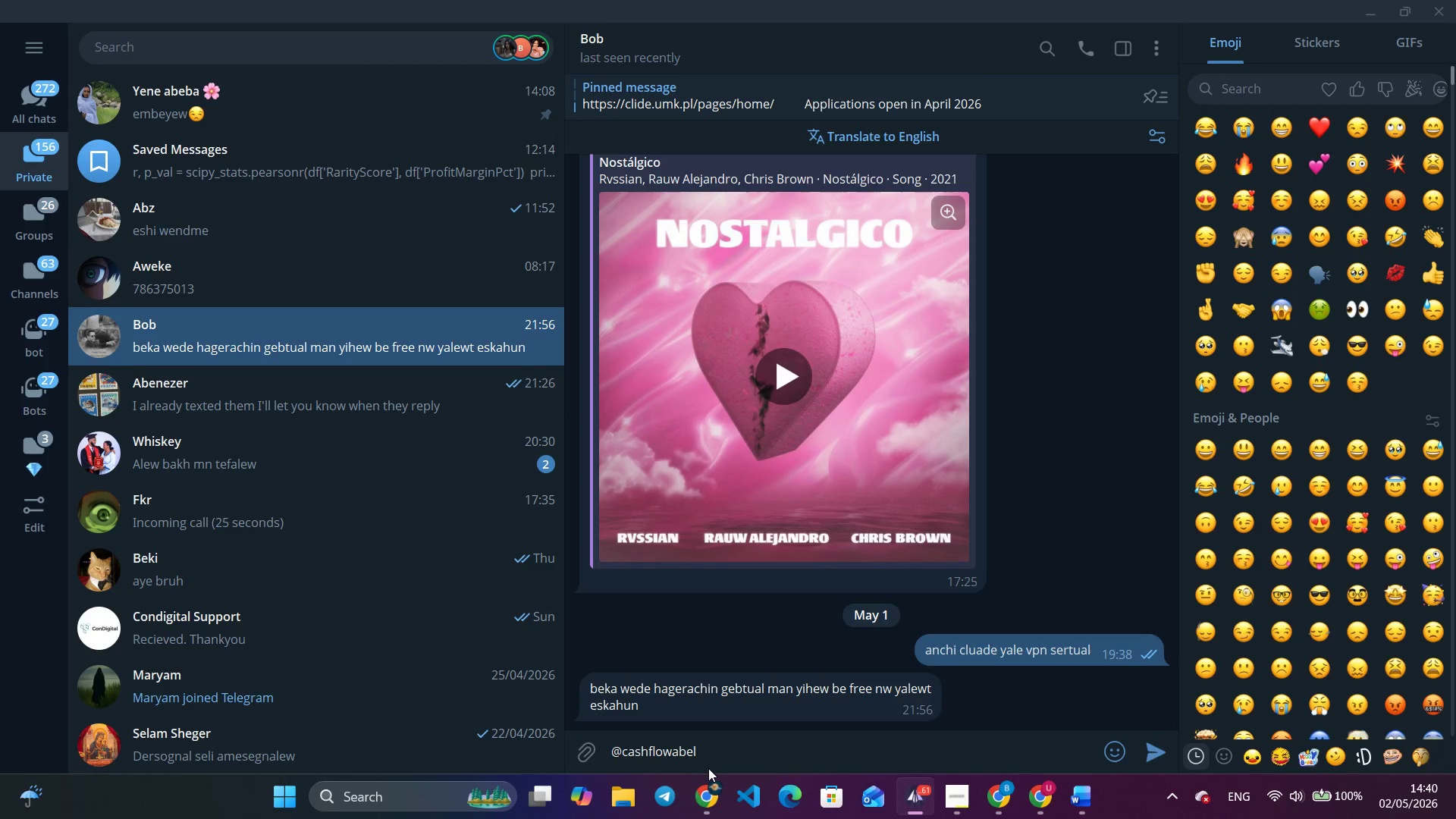 
key(Enter)
 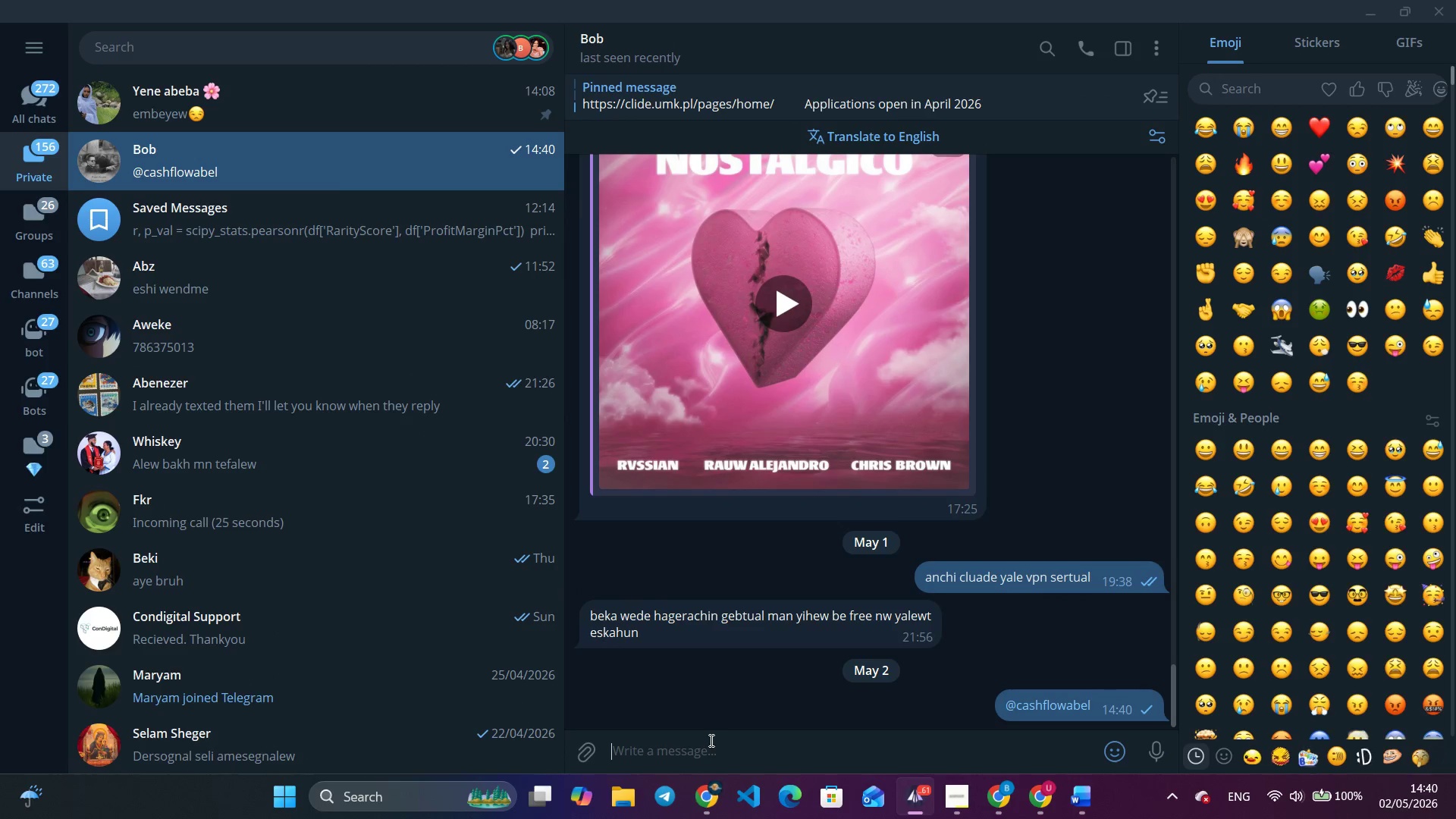 
key(Escape)
 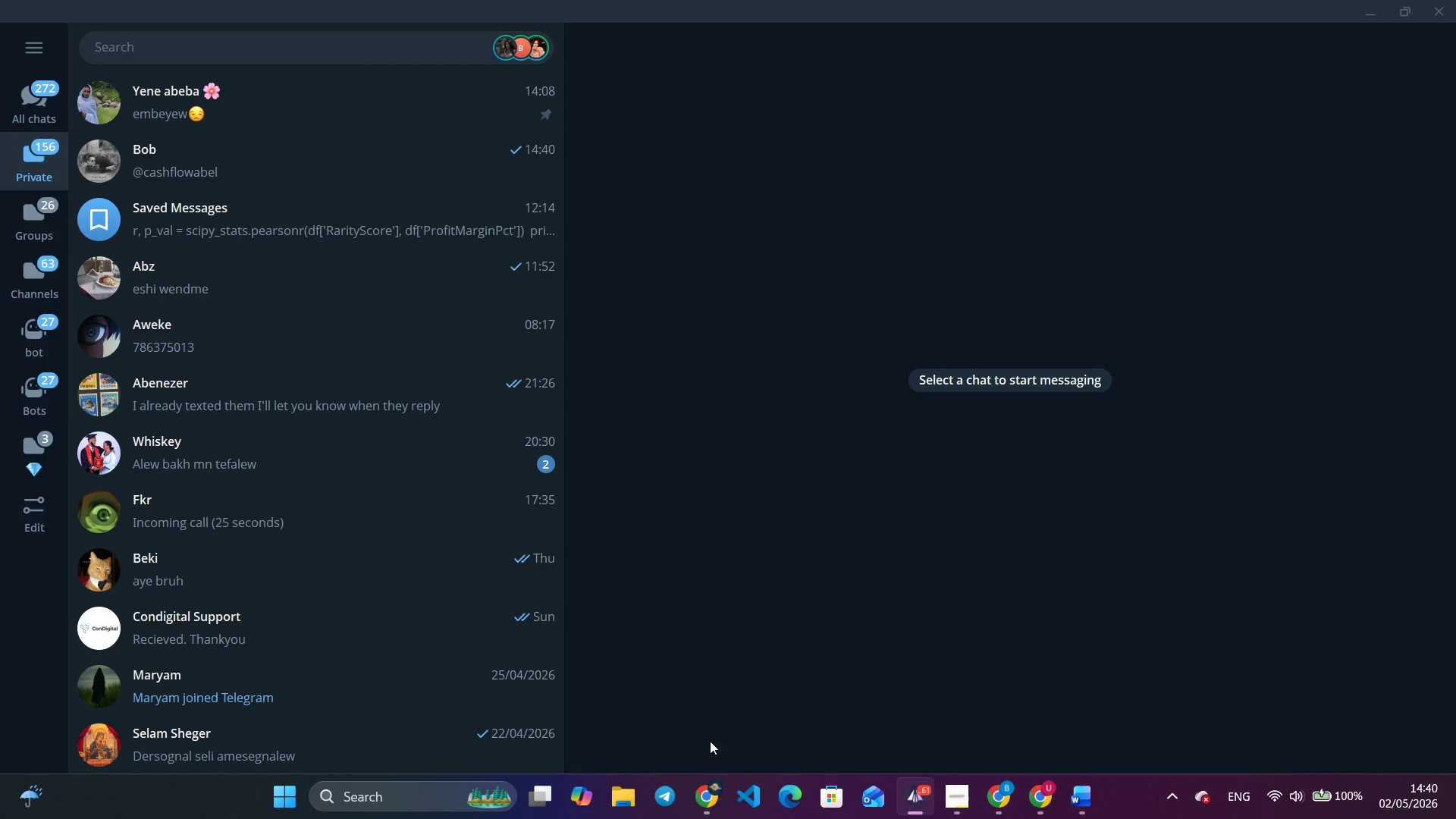 
key(Alt+AltLeft)
 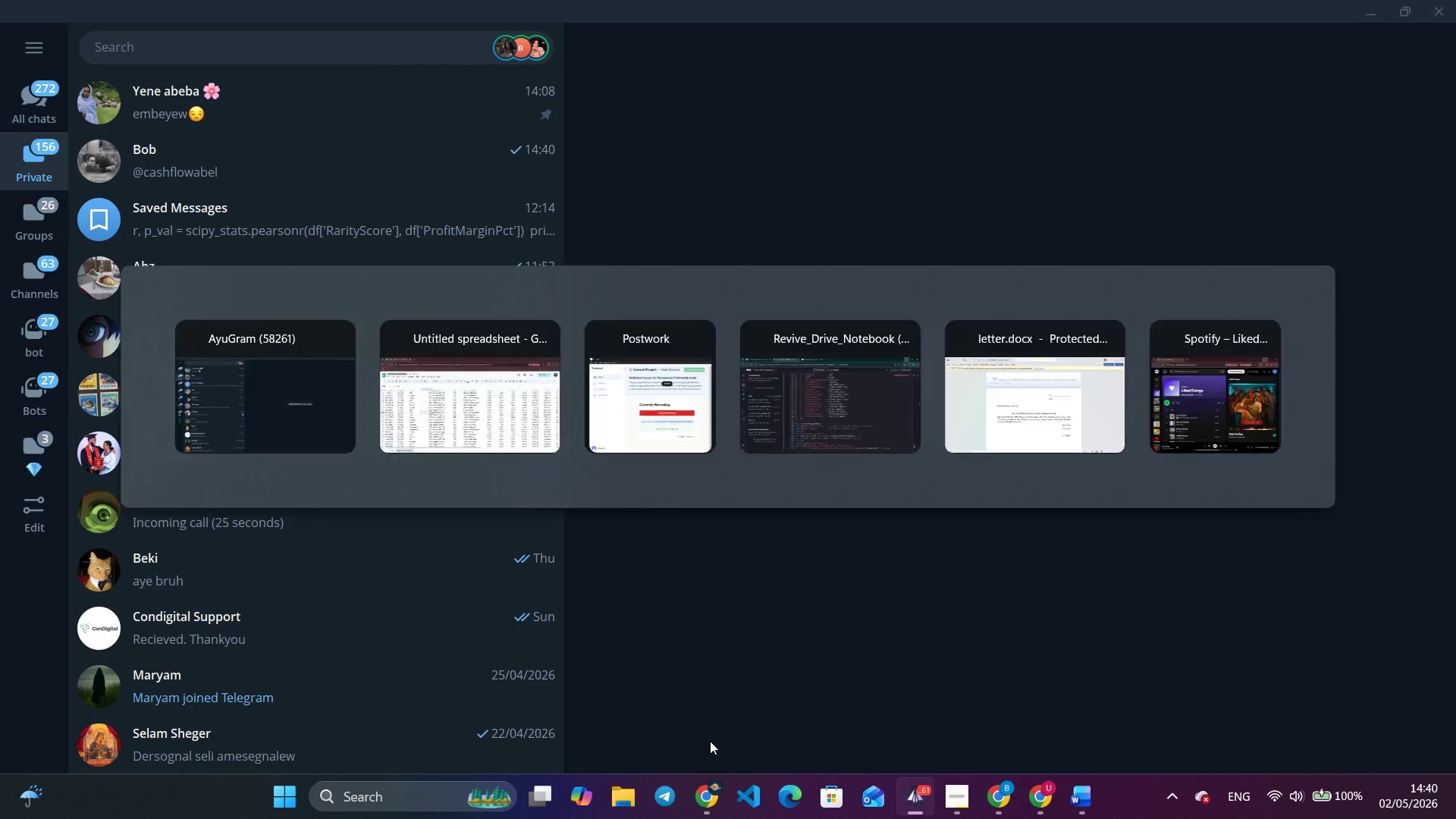 
key(Alt+Tab)
 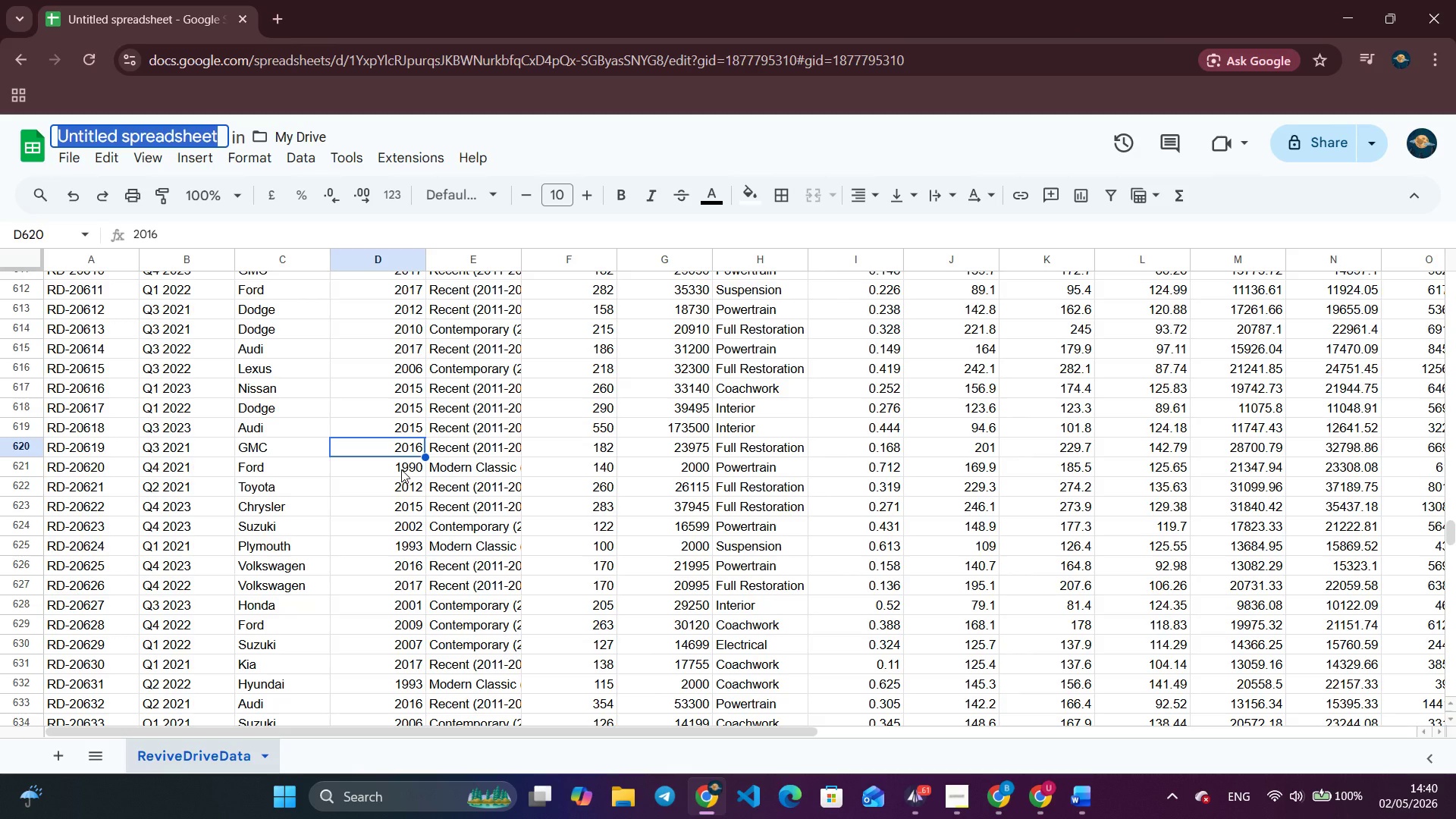 
key(Backspace)
 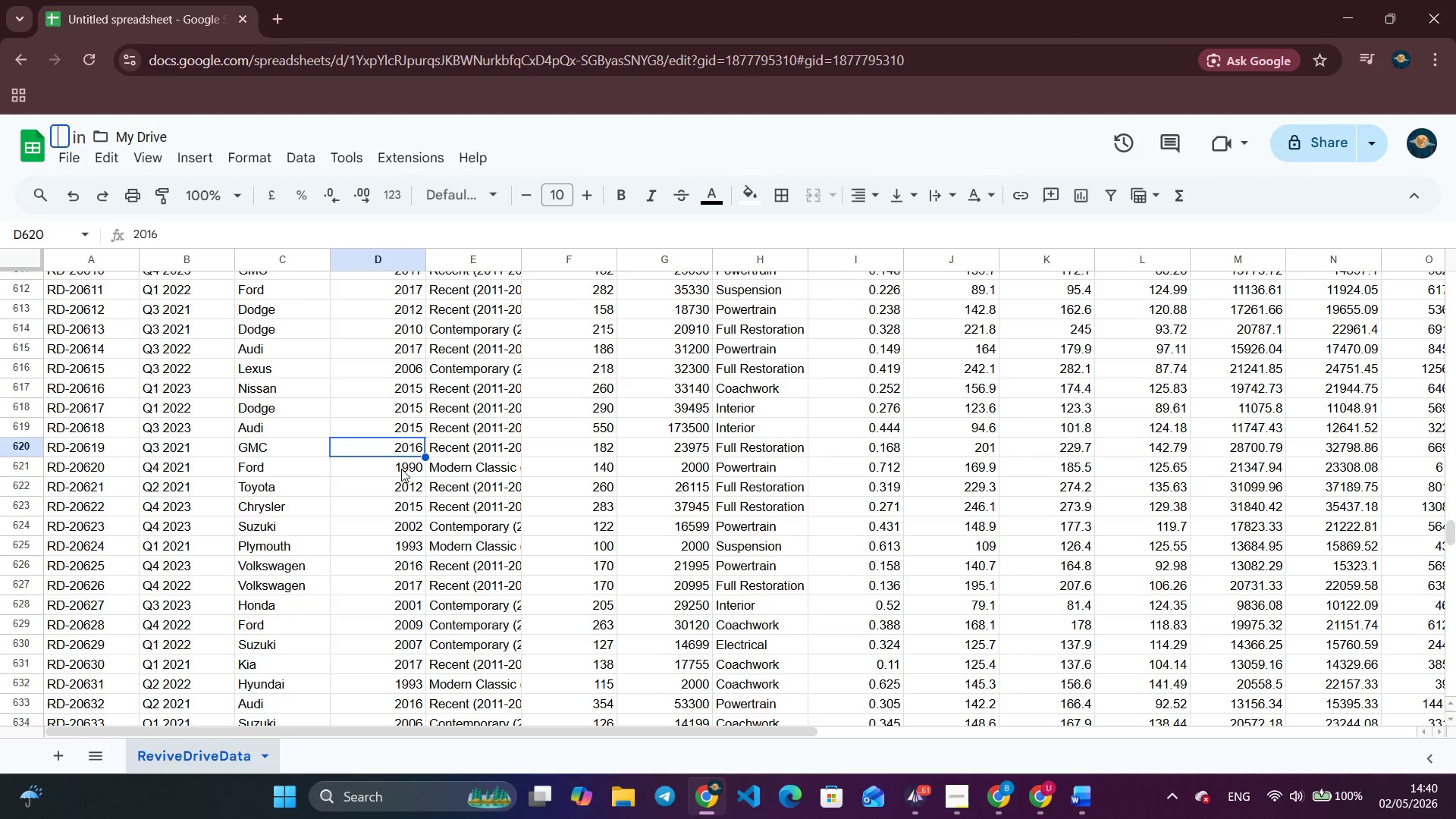 
type(Revive)
 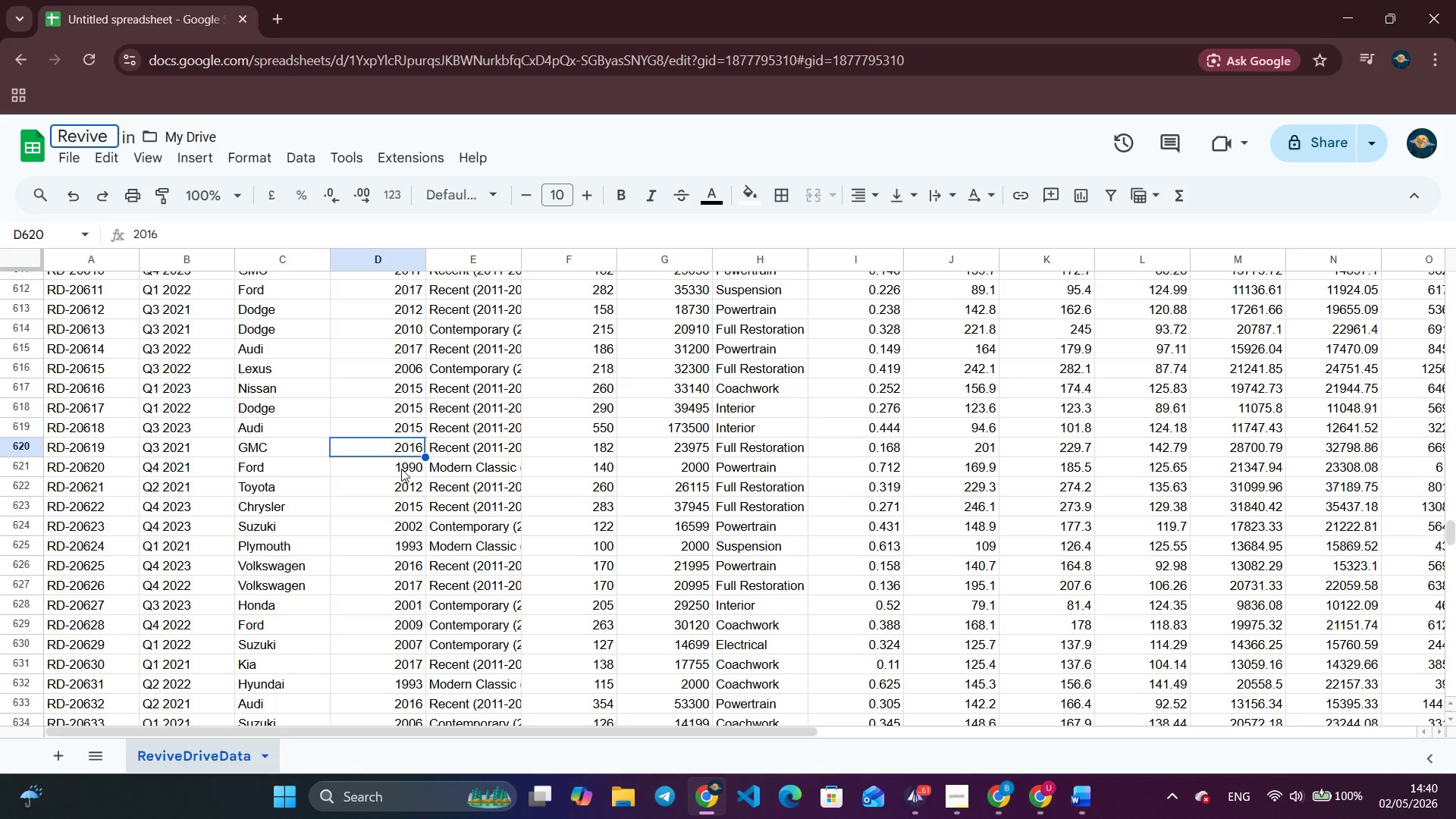 
type( Drive)
 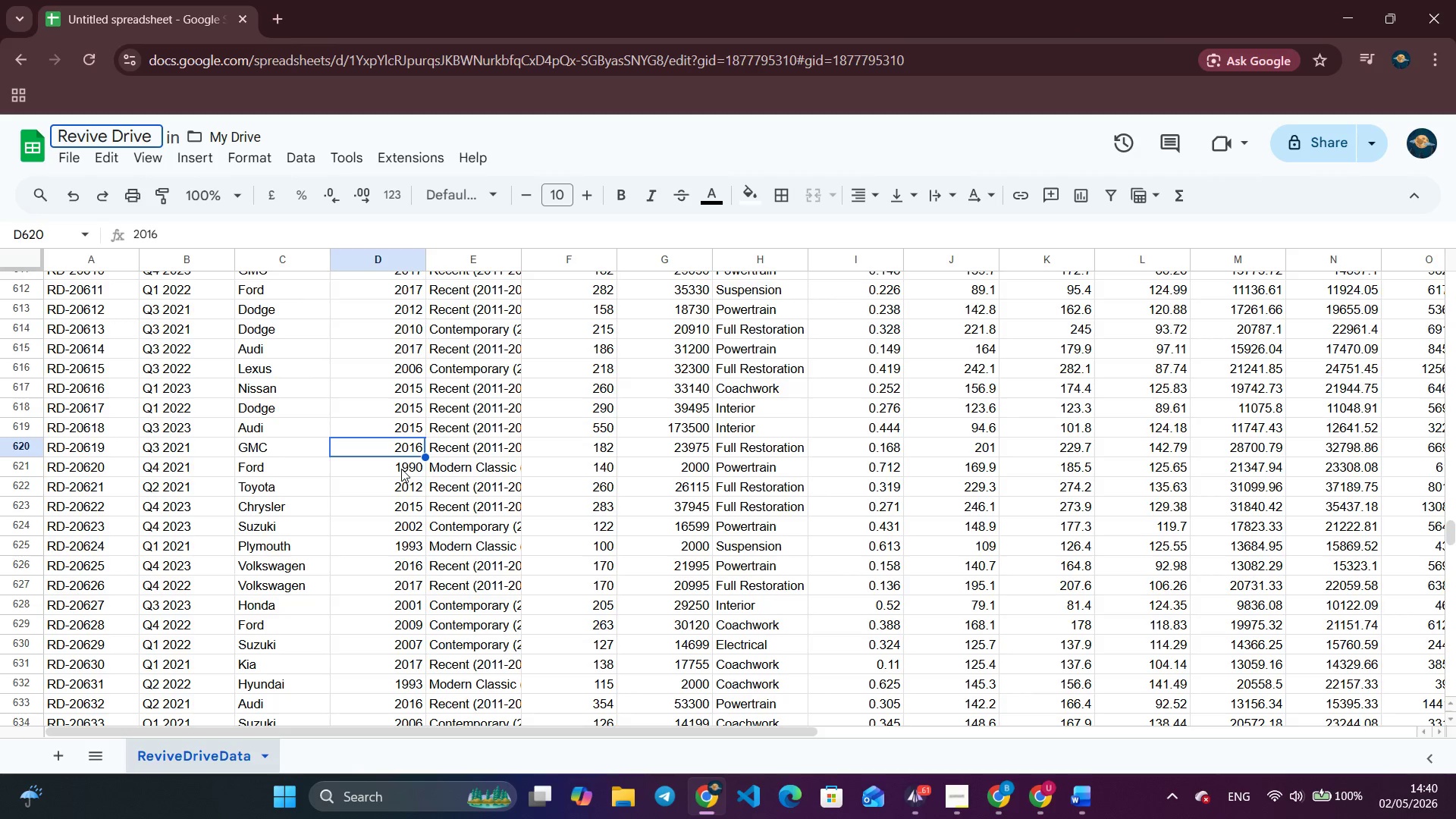 
wait(26.64)
 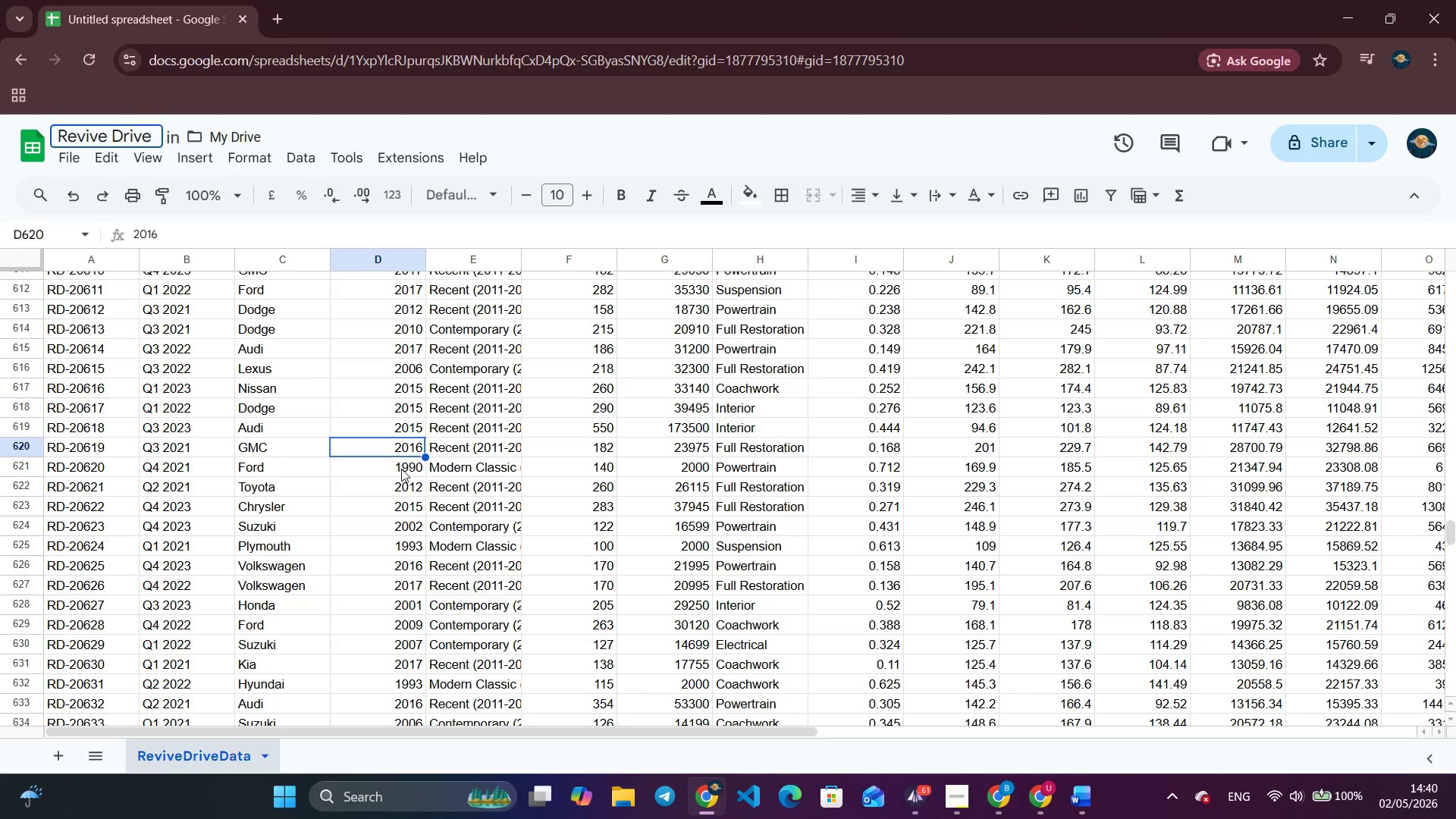 
type( Classicd)
key(Backspace)
 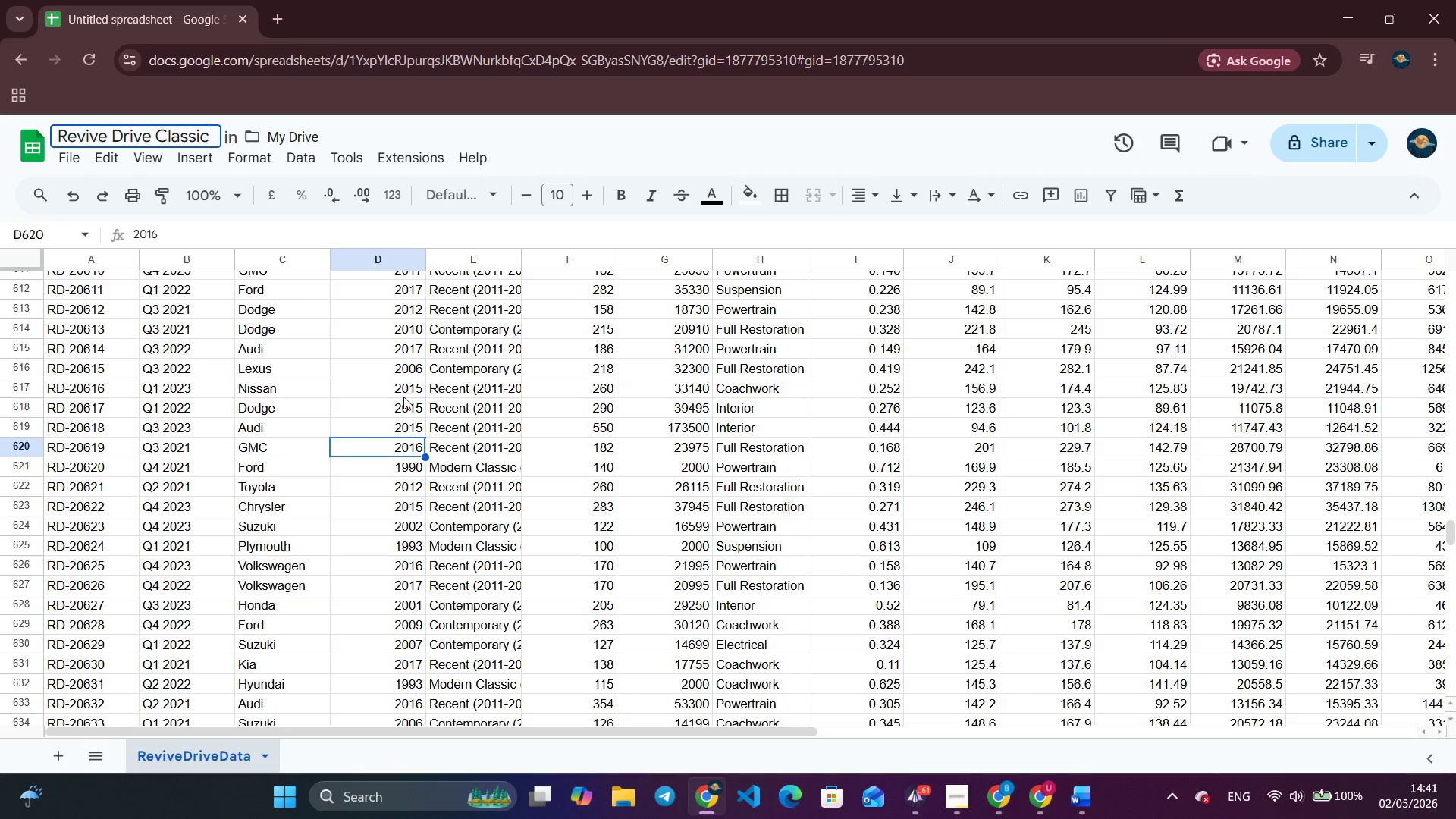 
wait(16.8)
 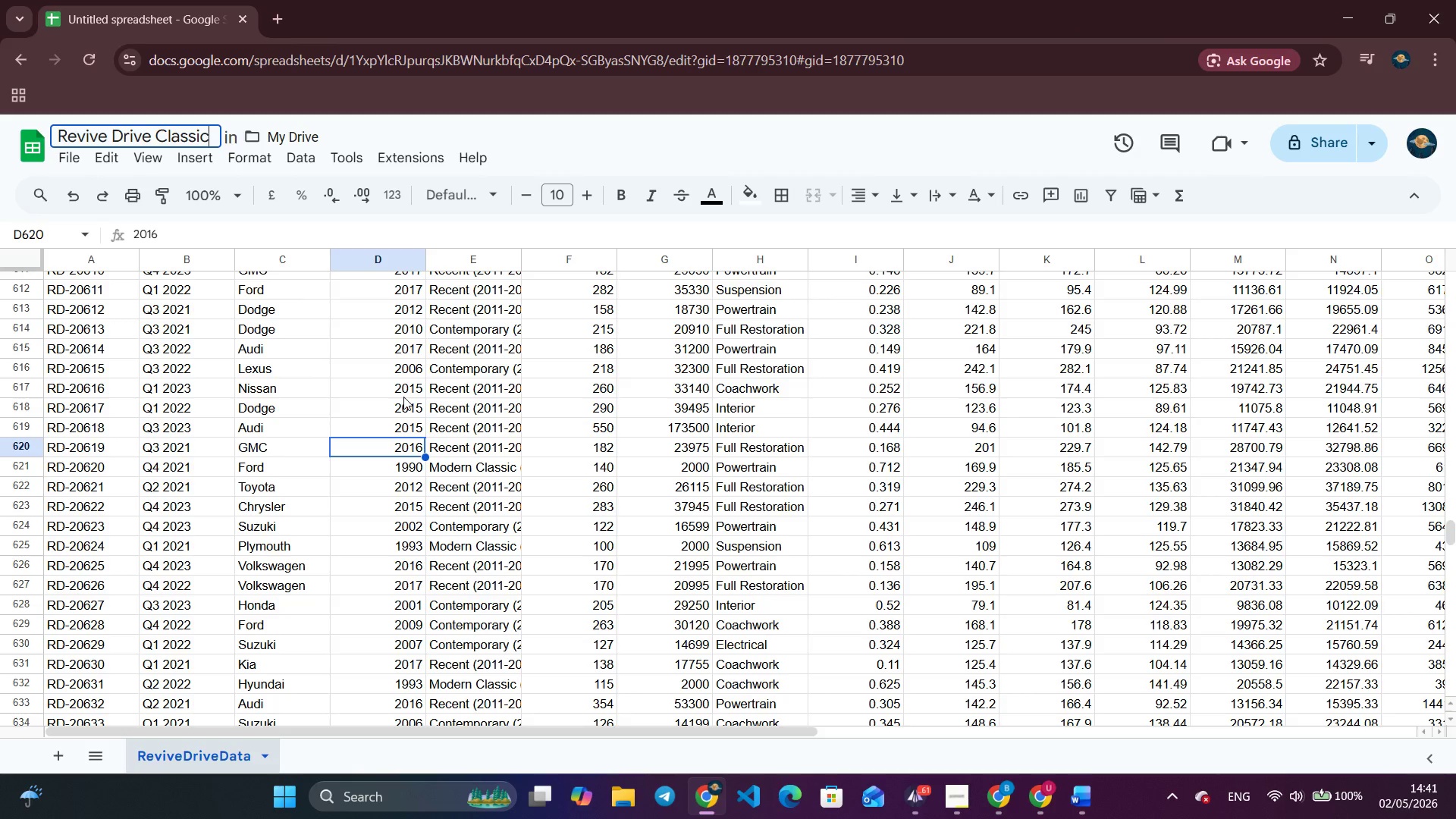 
key(S)
 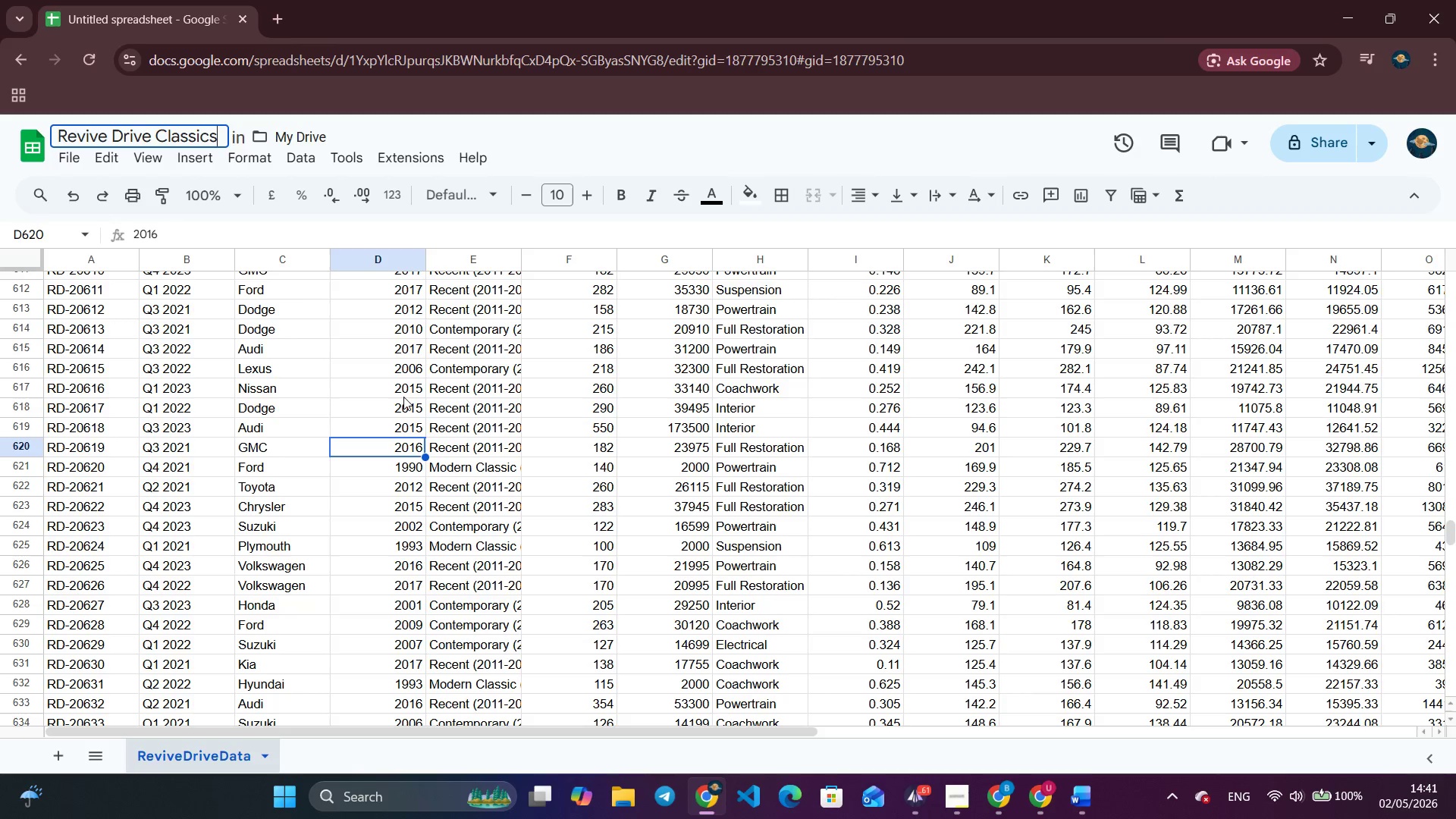 
key(Space)
 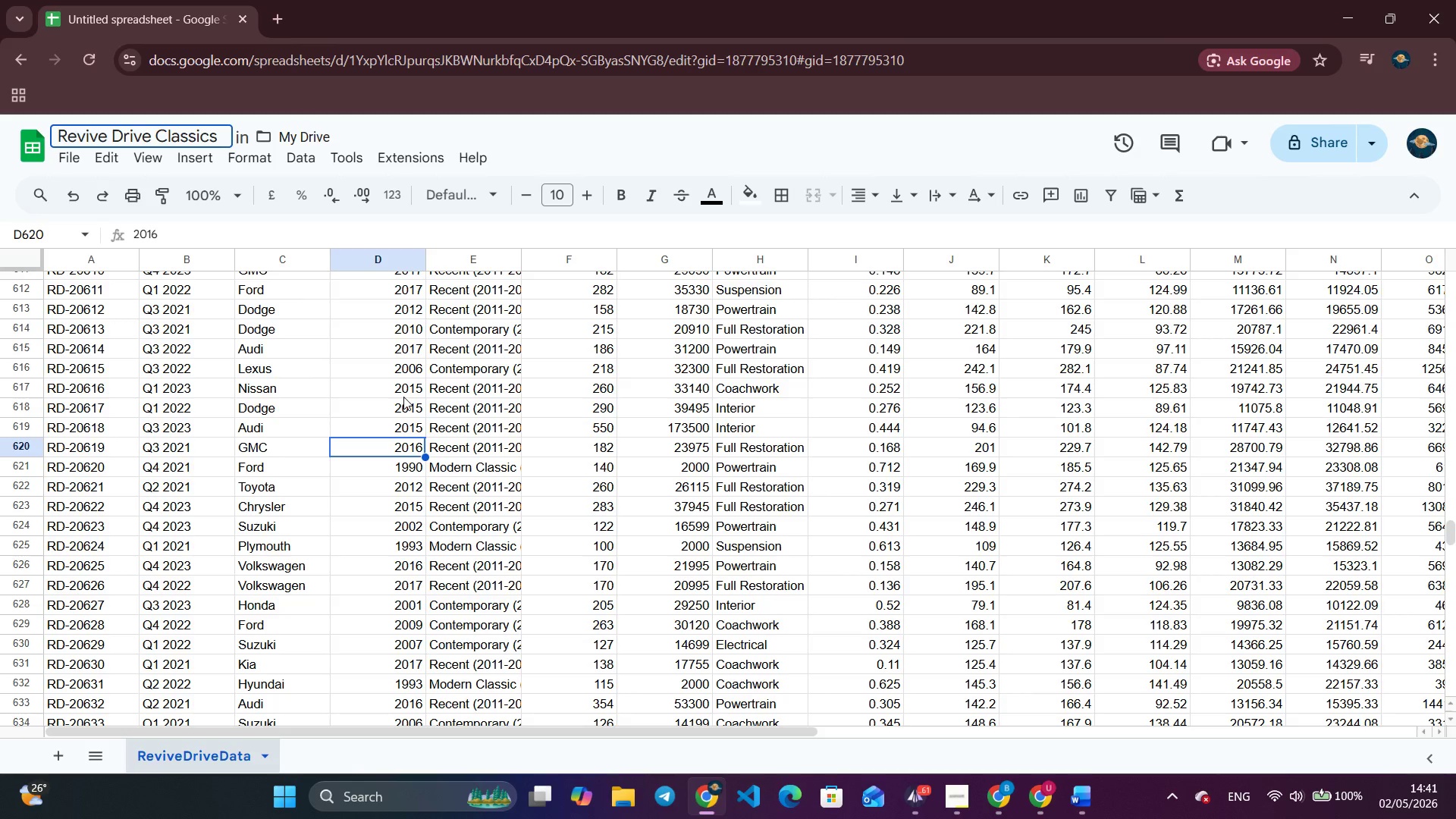 
wait(8.67)
 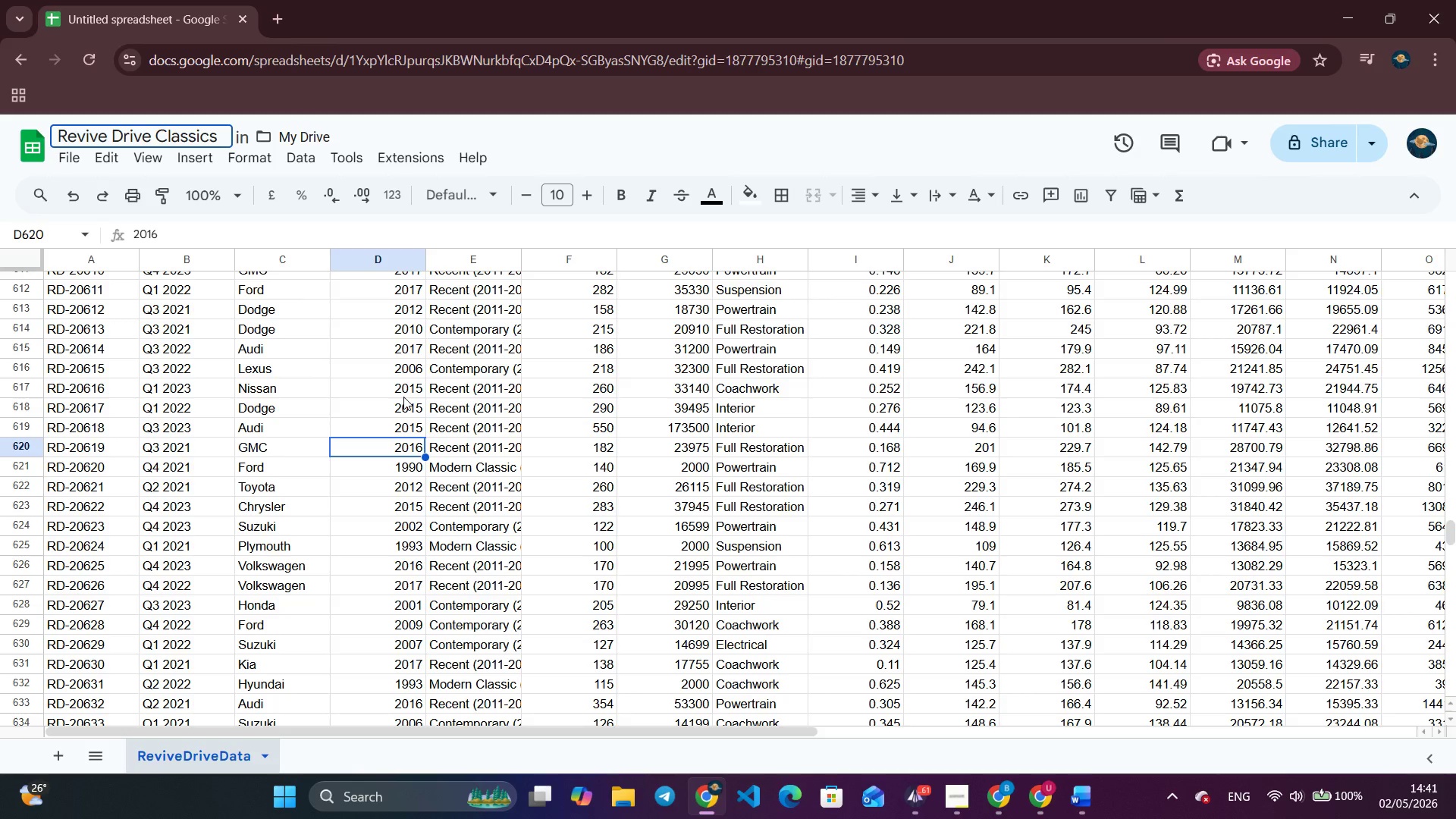 
type( Data)
 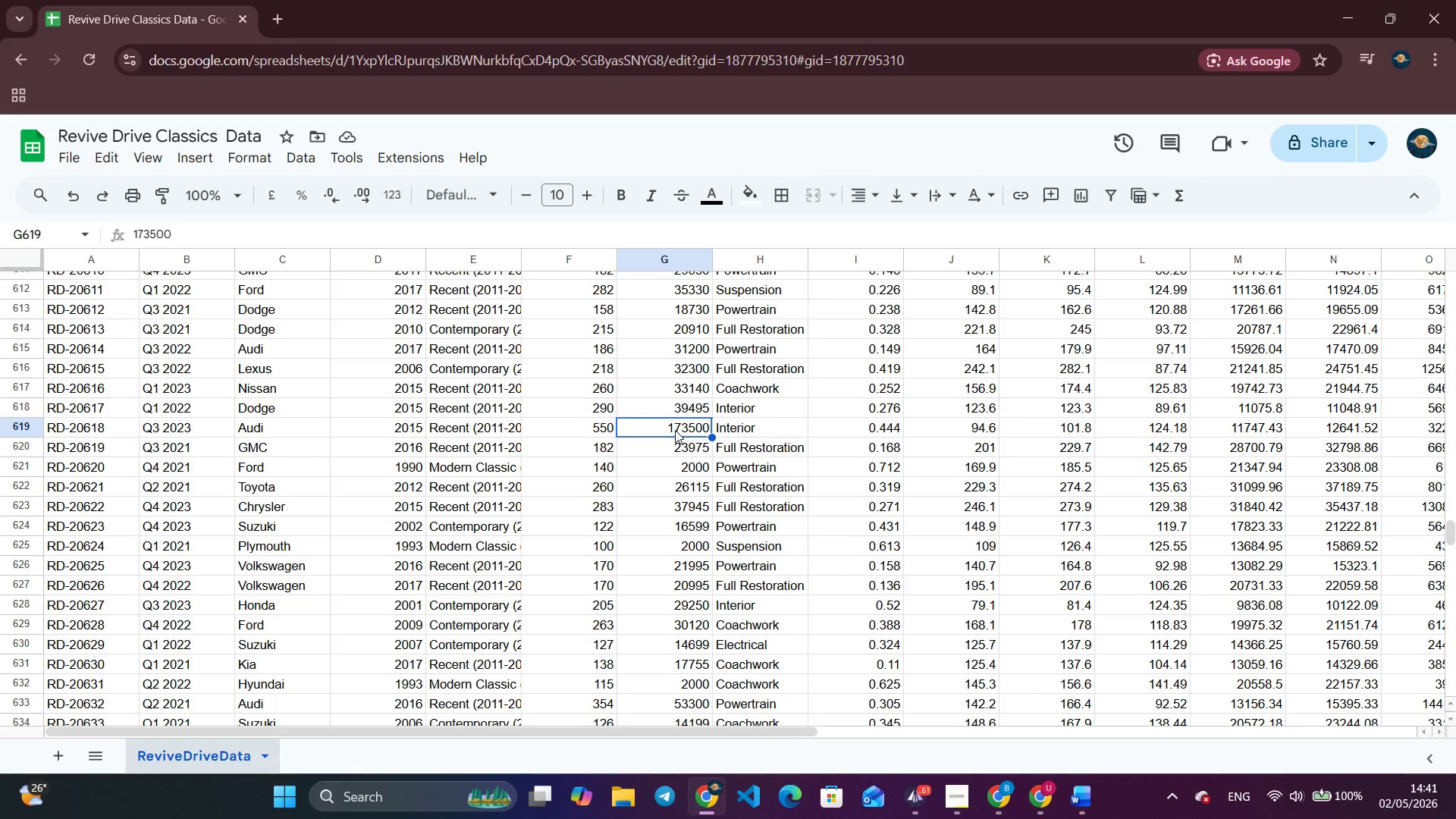 
wait(33.44)
 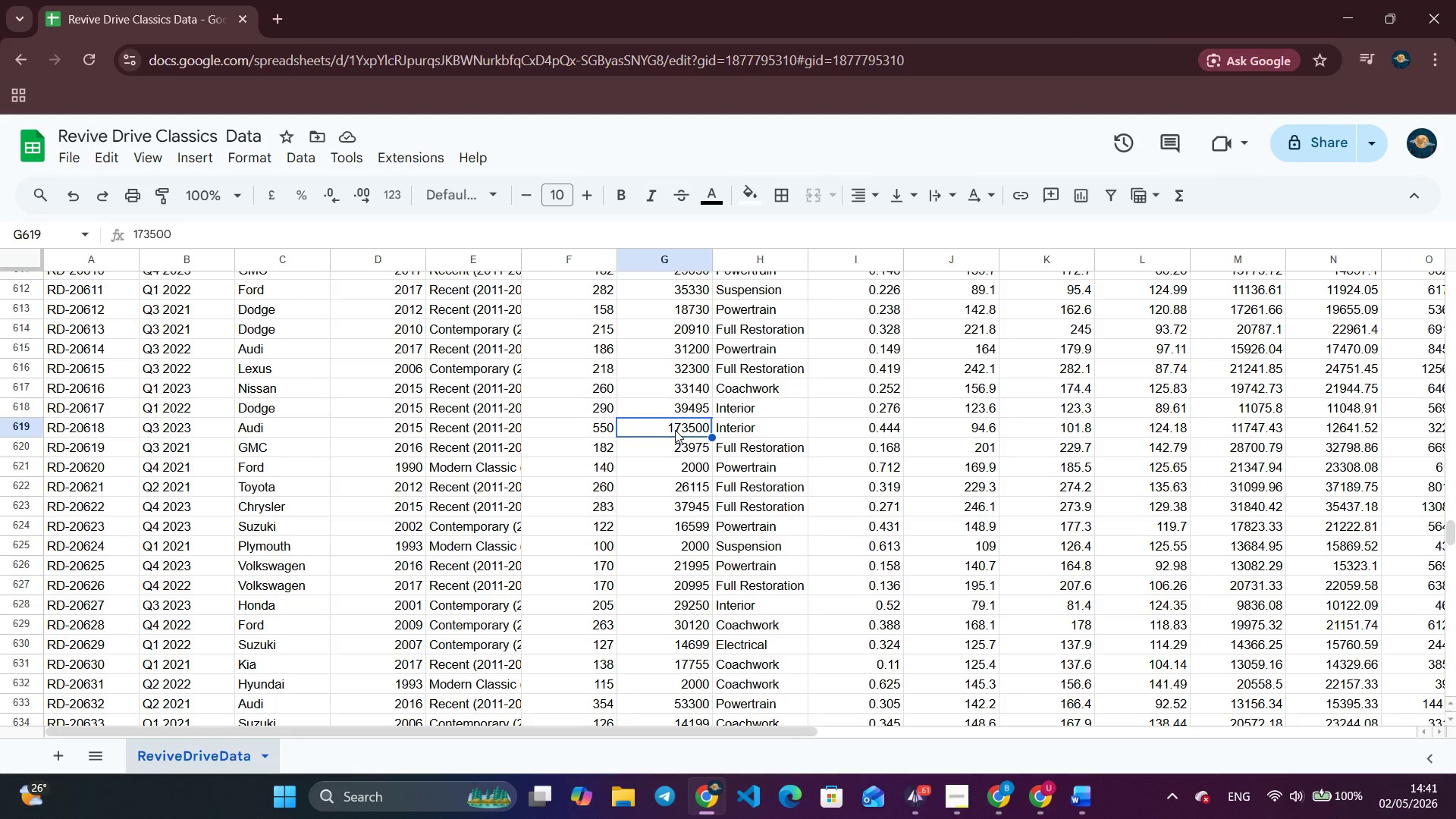 
left_click_drag(start_coordinate=[1305, 317], to_coordinate=[619, 439])
 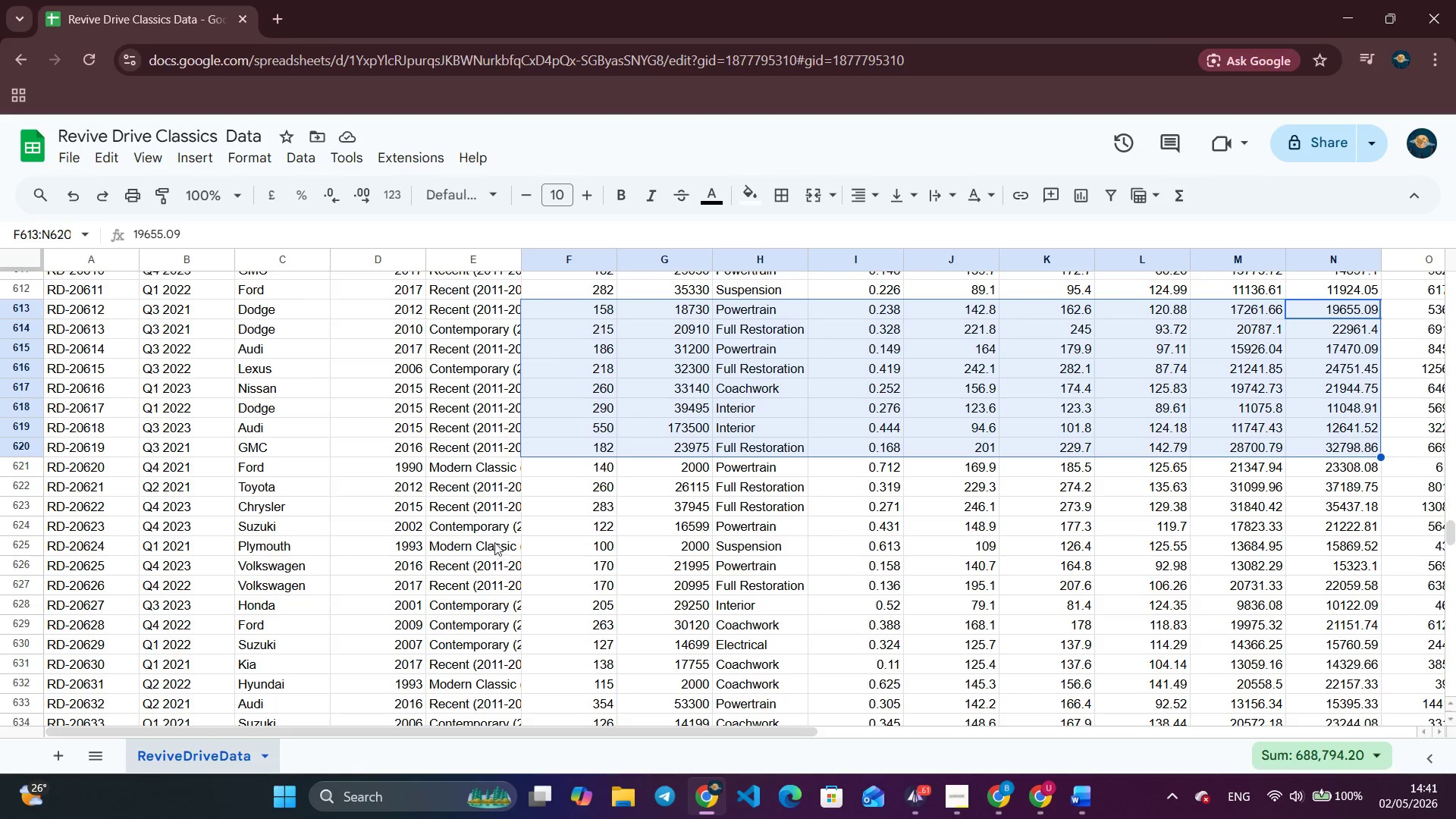 
left_click([482, 493])
 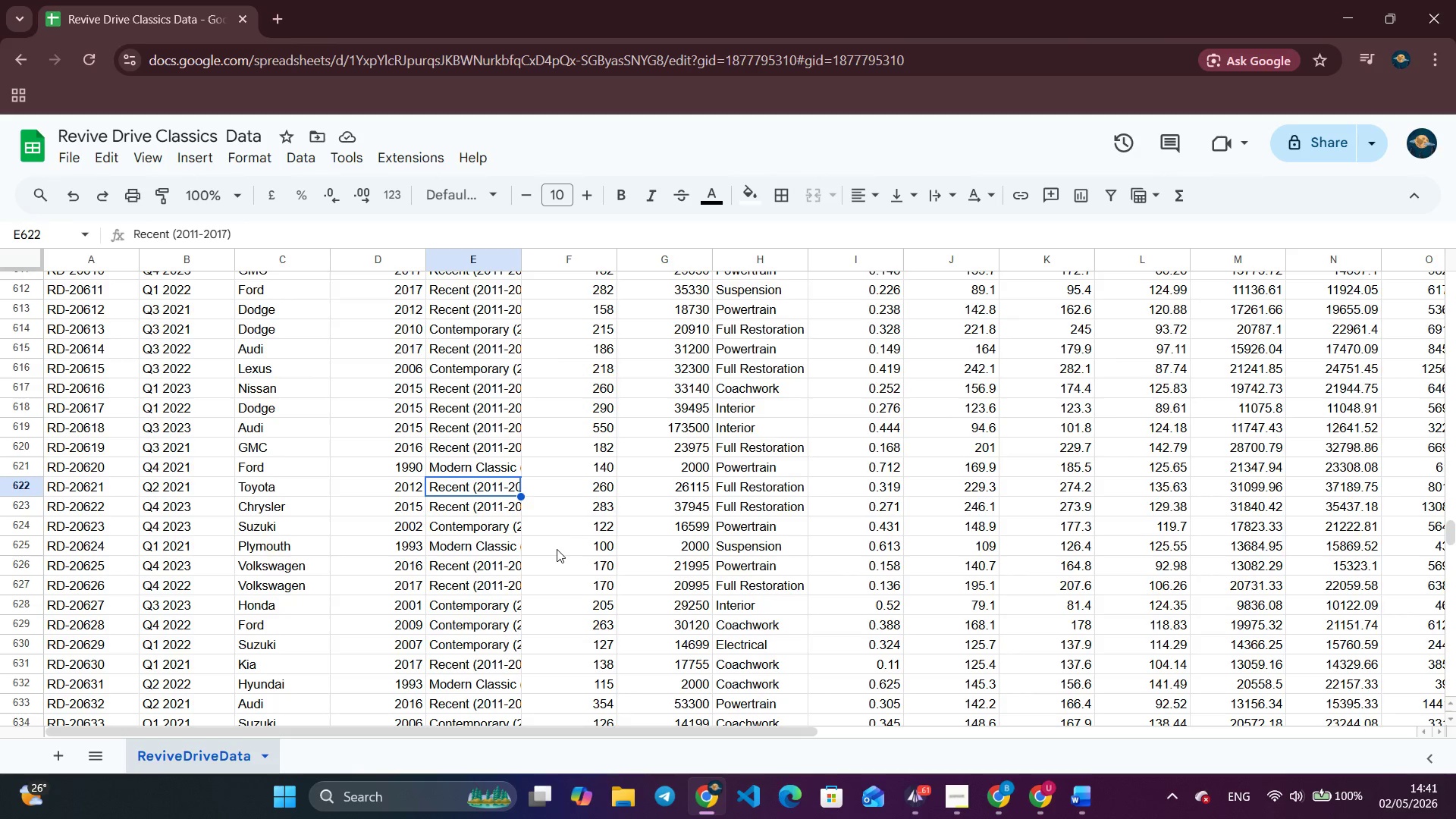 
scroll: coordinate [557, 549], scroll_direction: up, amount: 101.0
 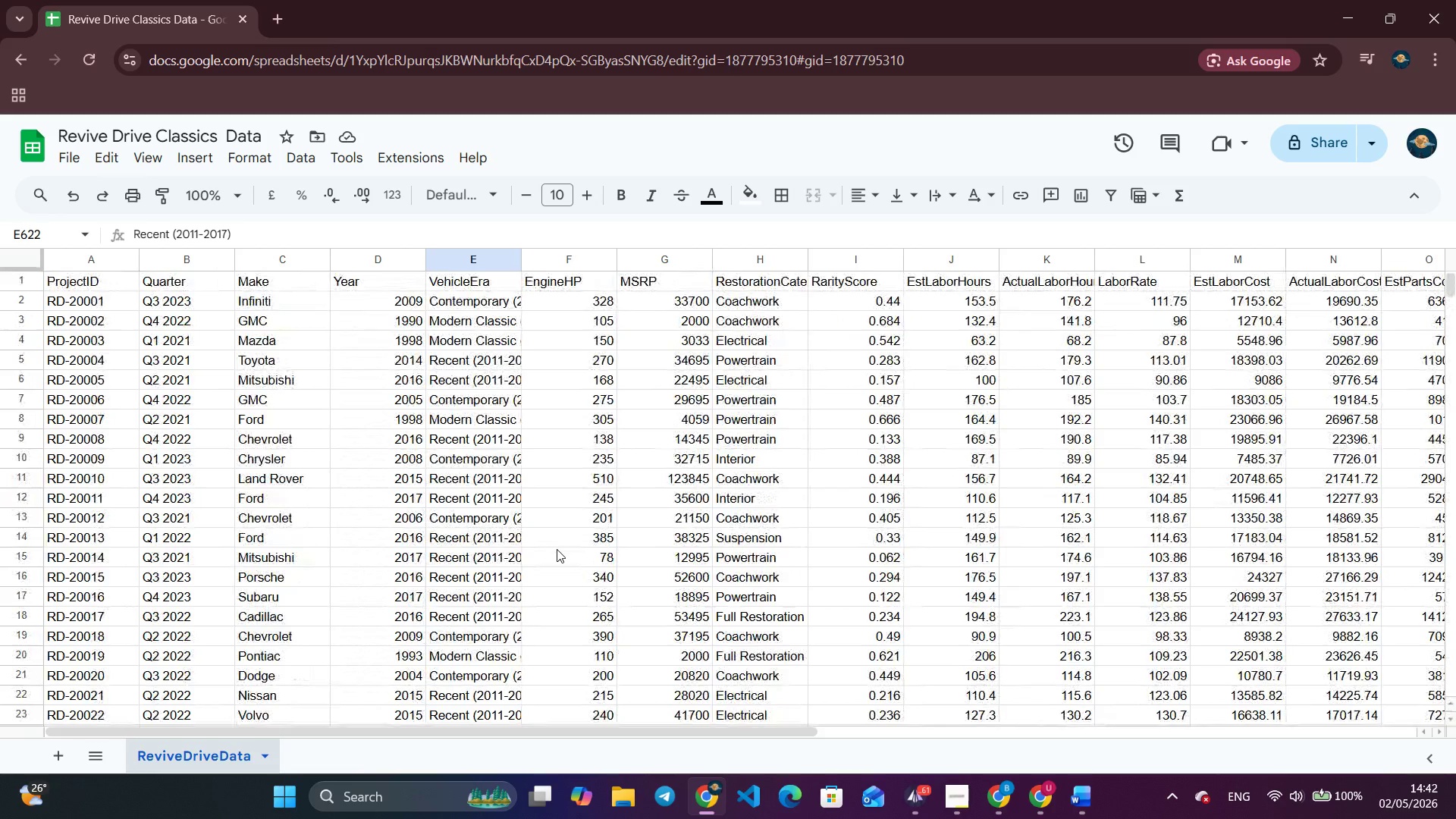 
scroll: coordinate [589, 454], scroll_direction: down, amount: 18.0
 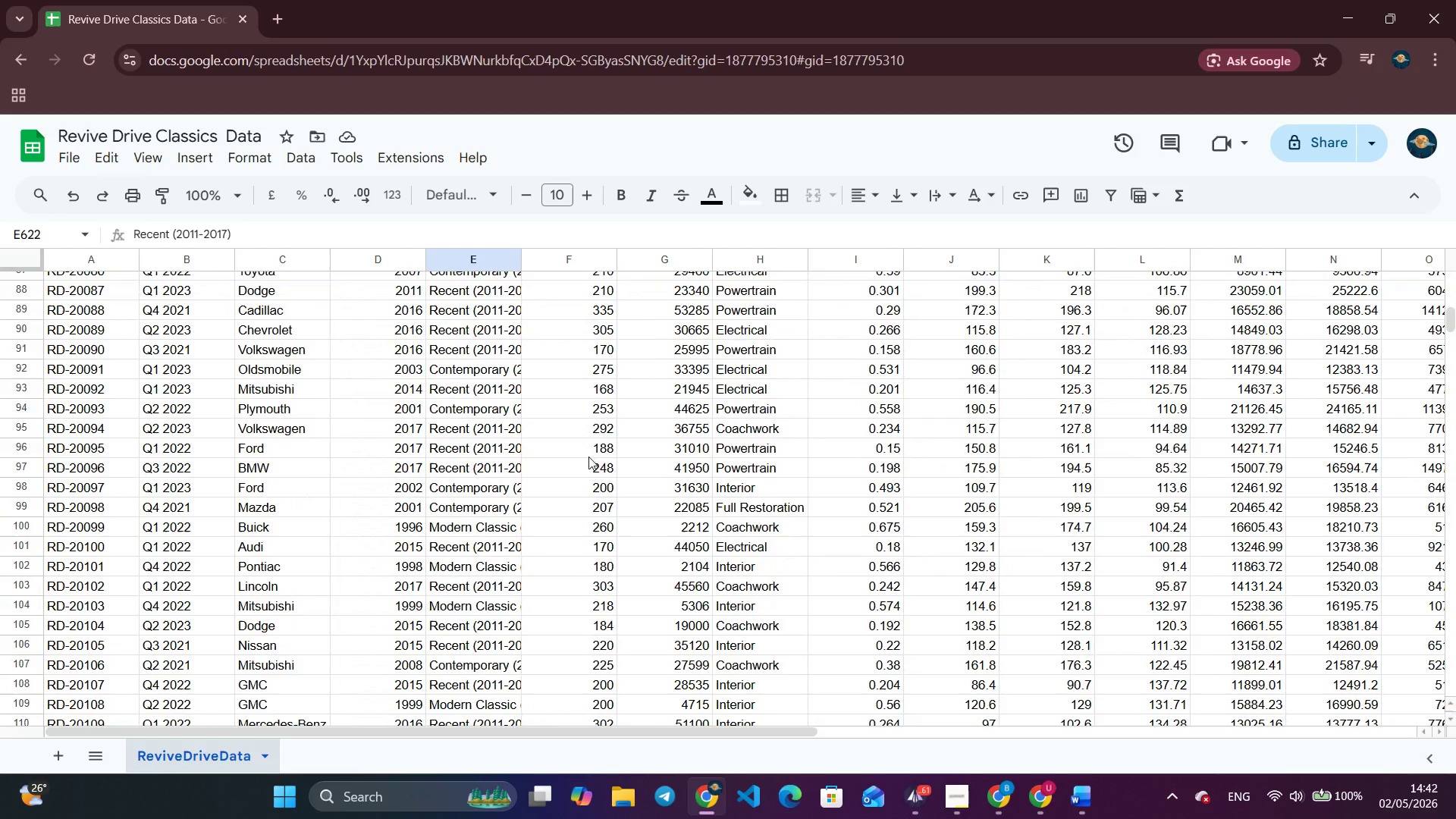 
wait(22.73)
 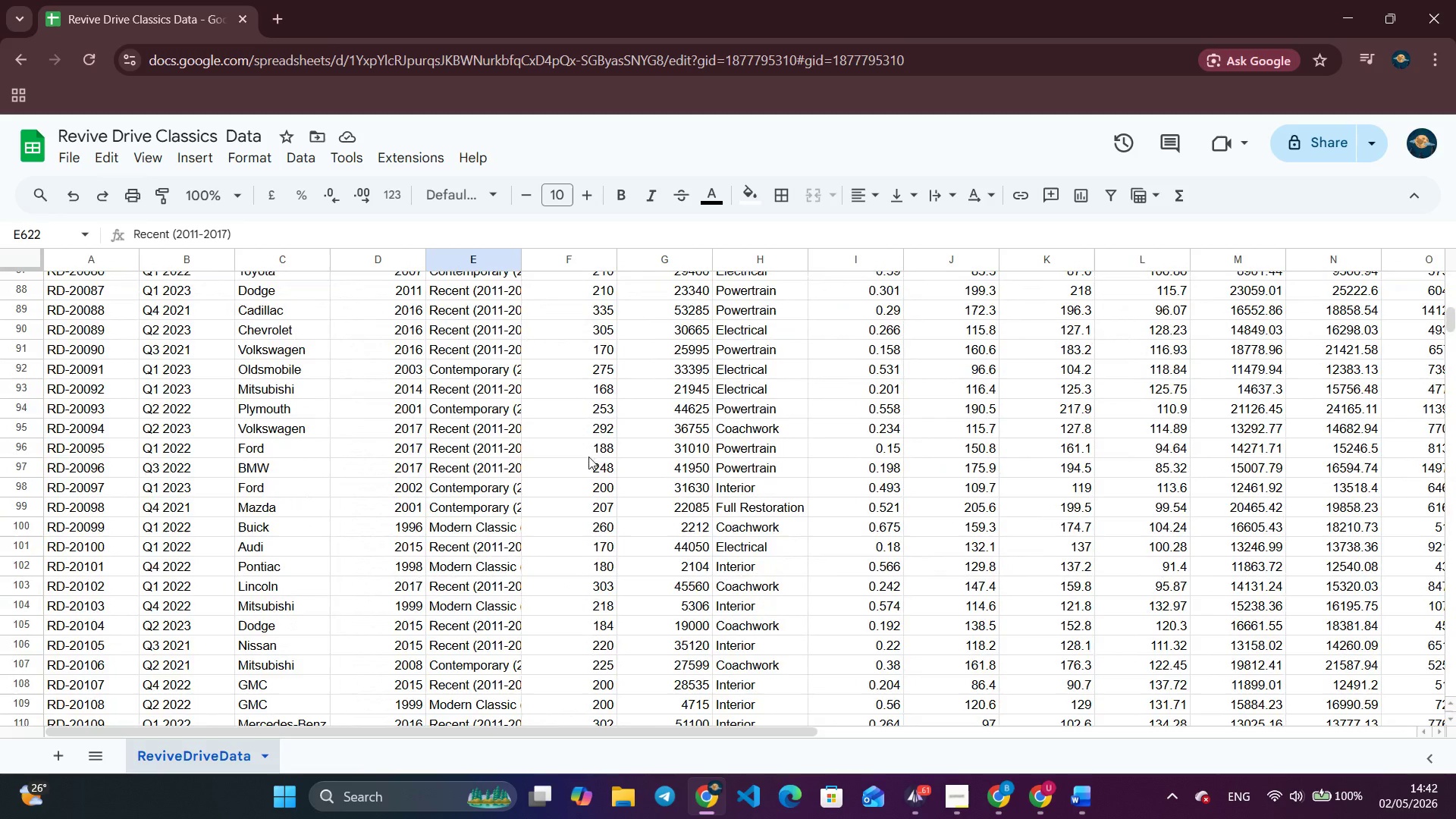 
left_click([272, 24])
 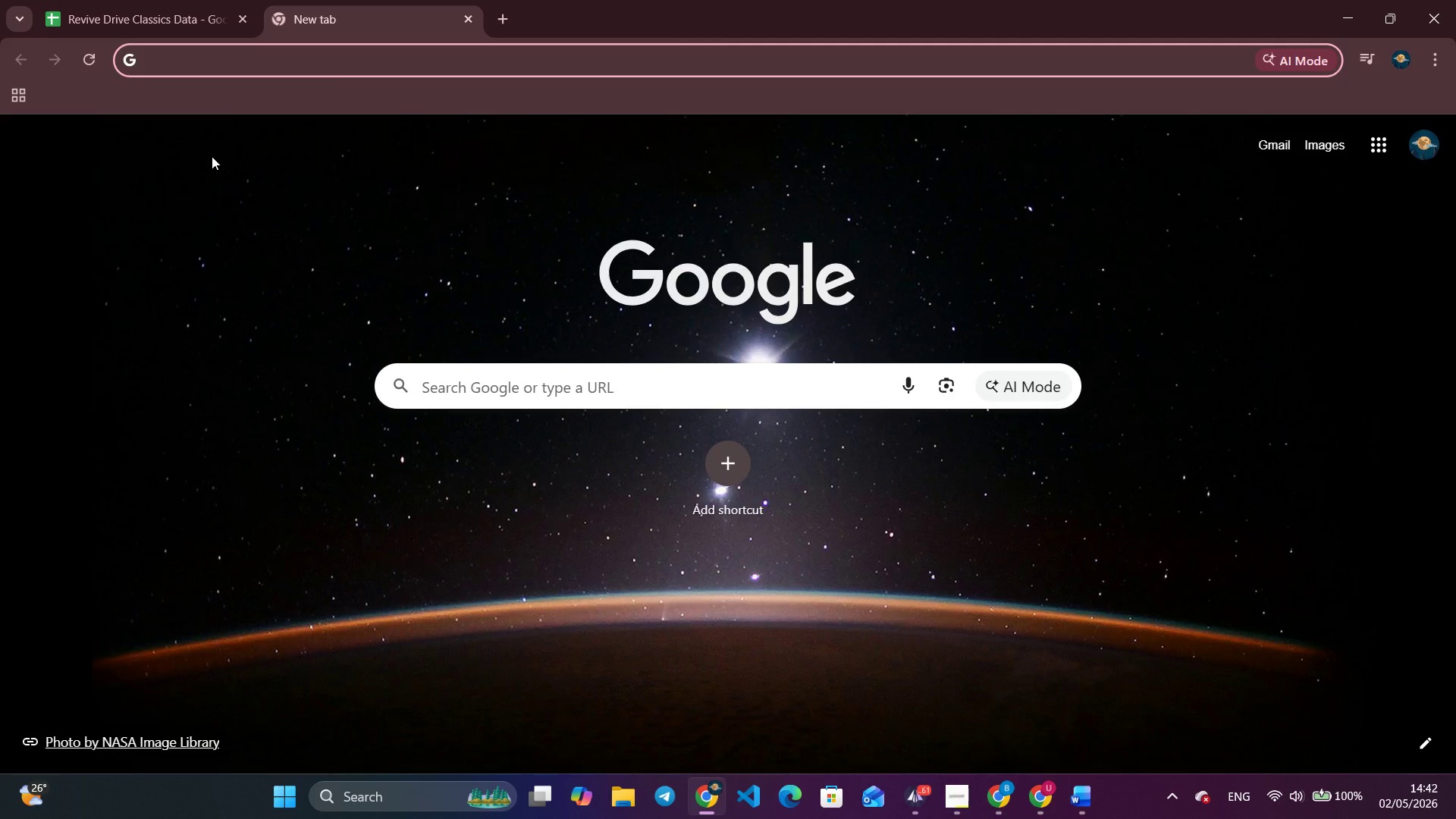 
type(lo)
 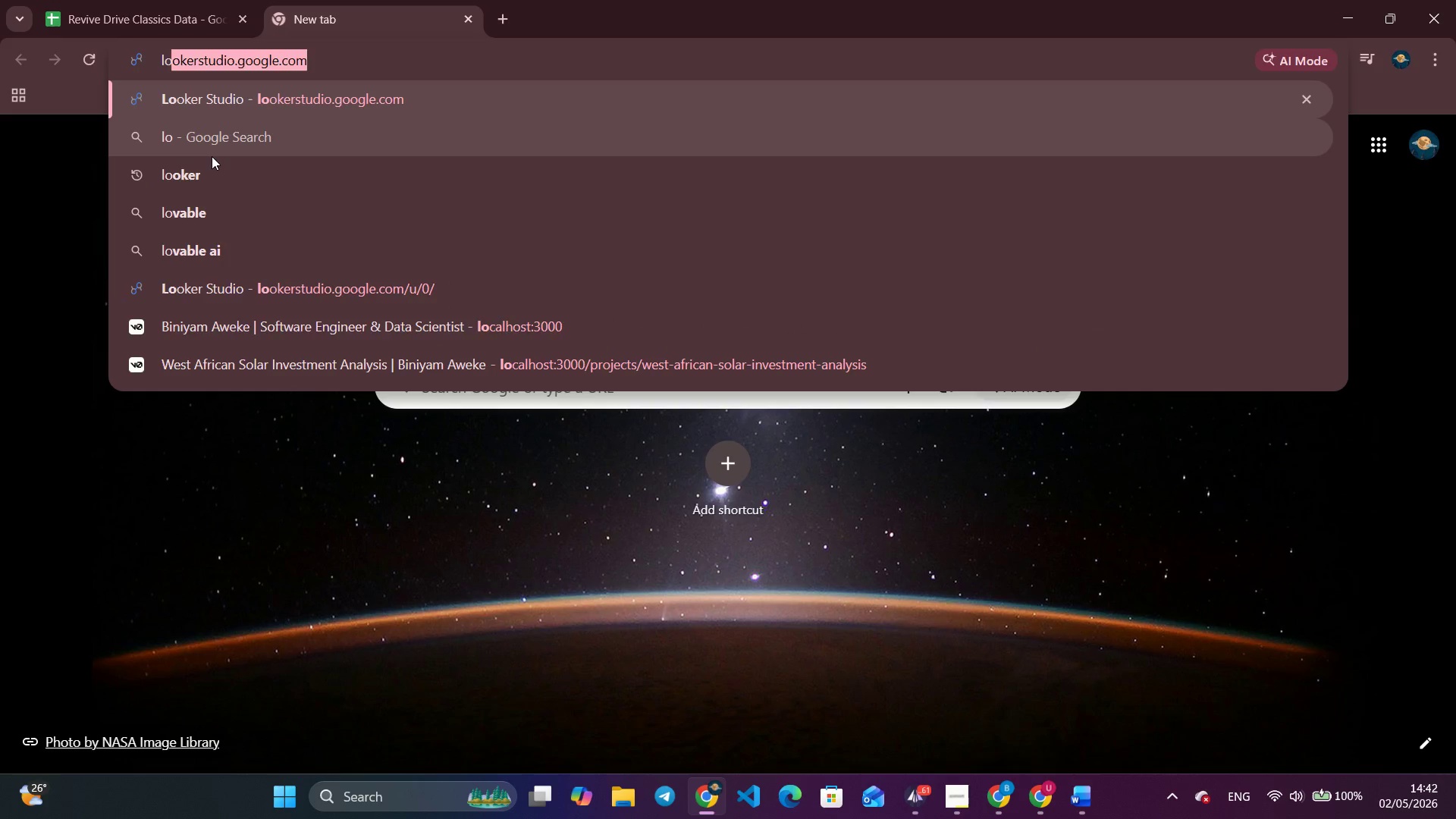 
key(ArrowRight)
 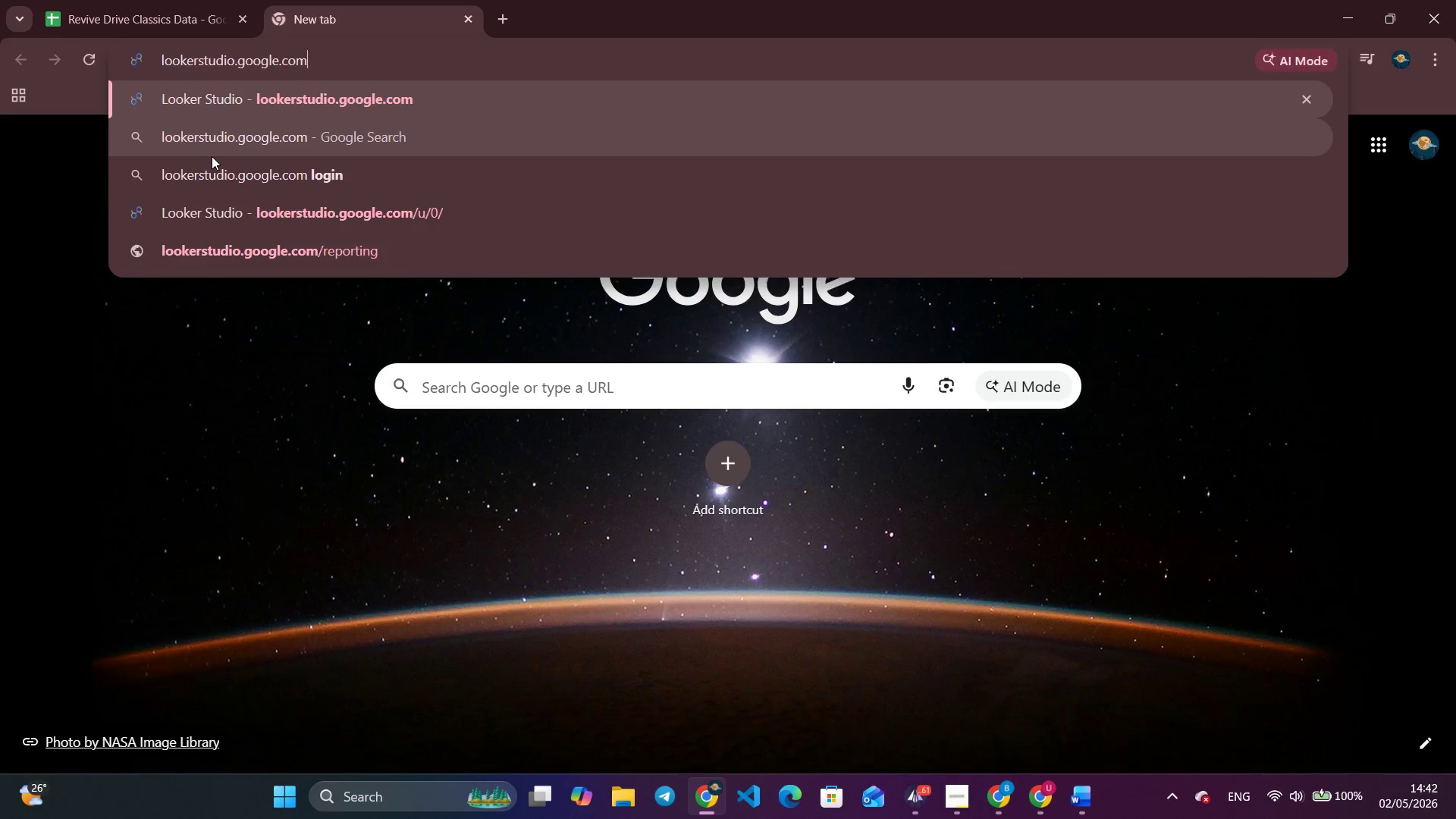 
key(Enter)
 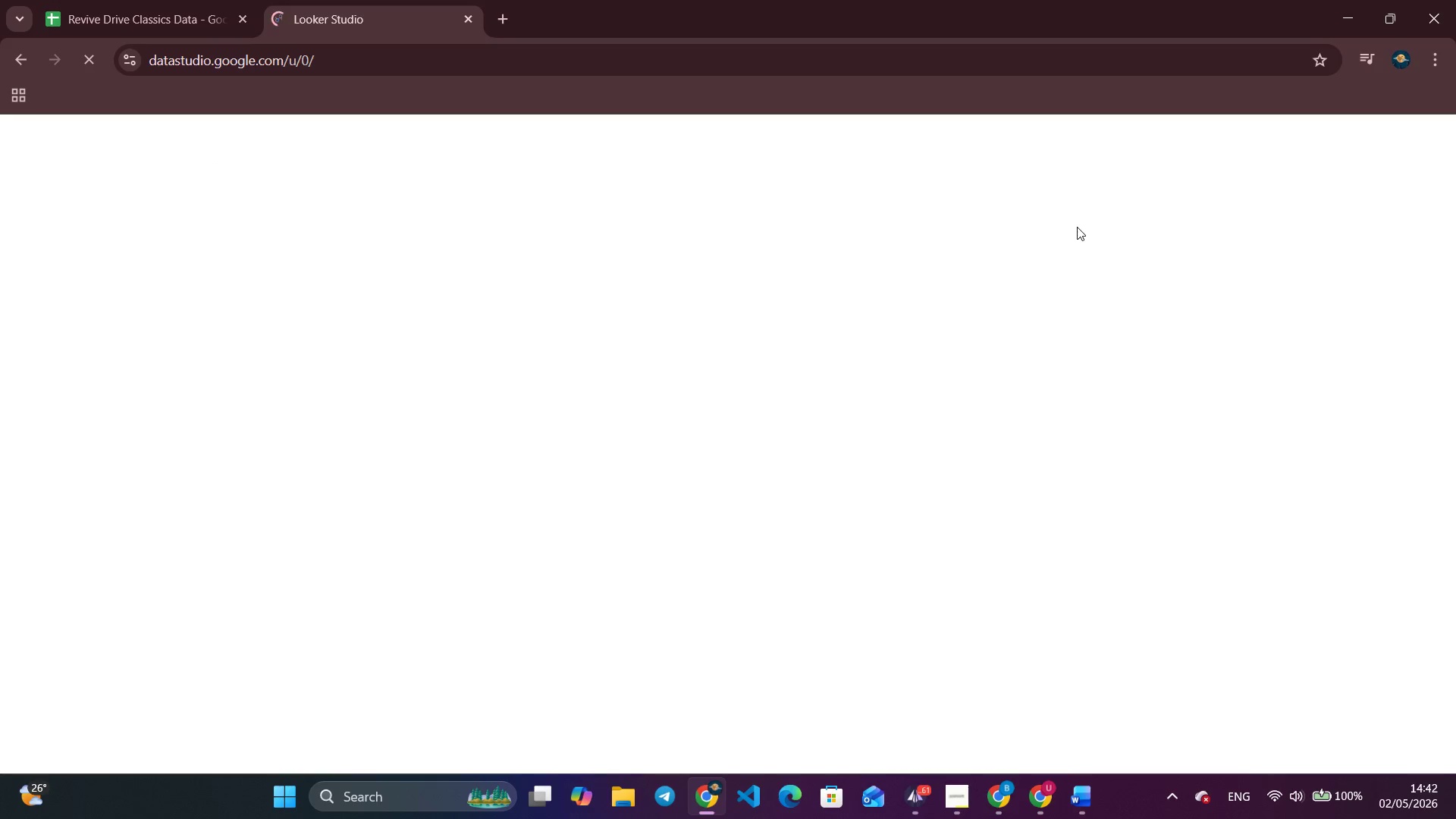 
wait(6.52)
 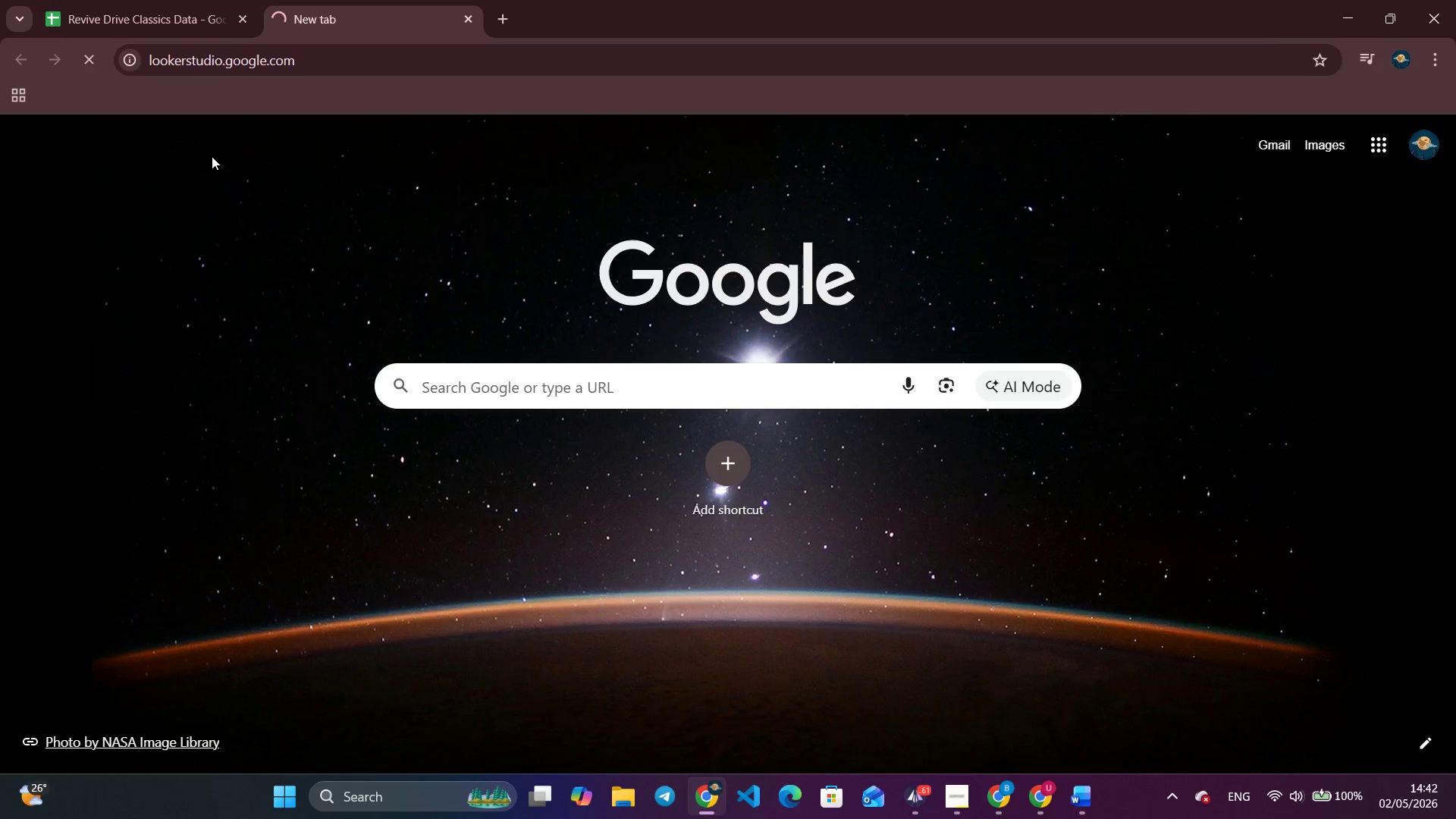 
left_click([965, 803])